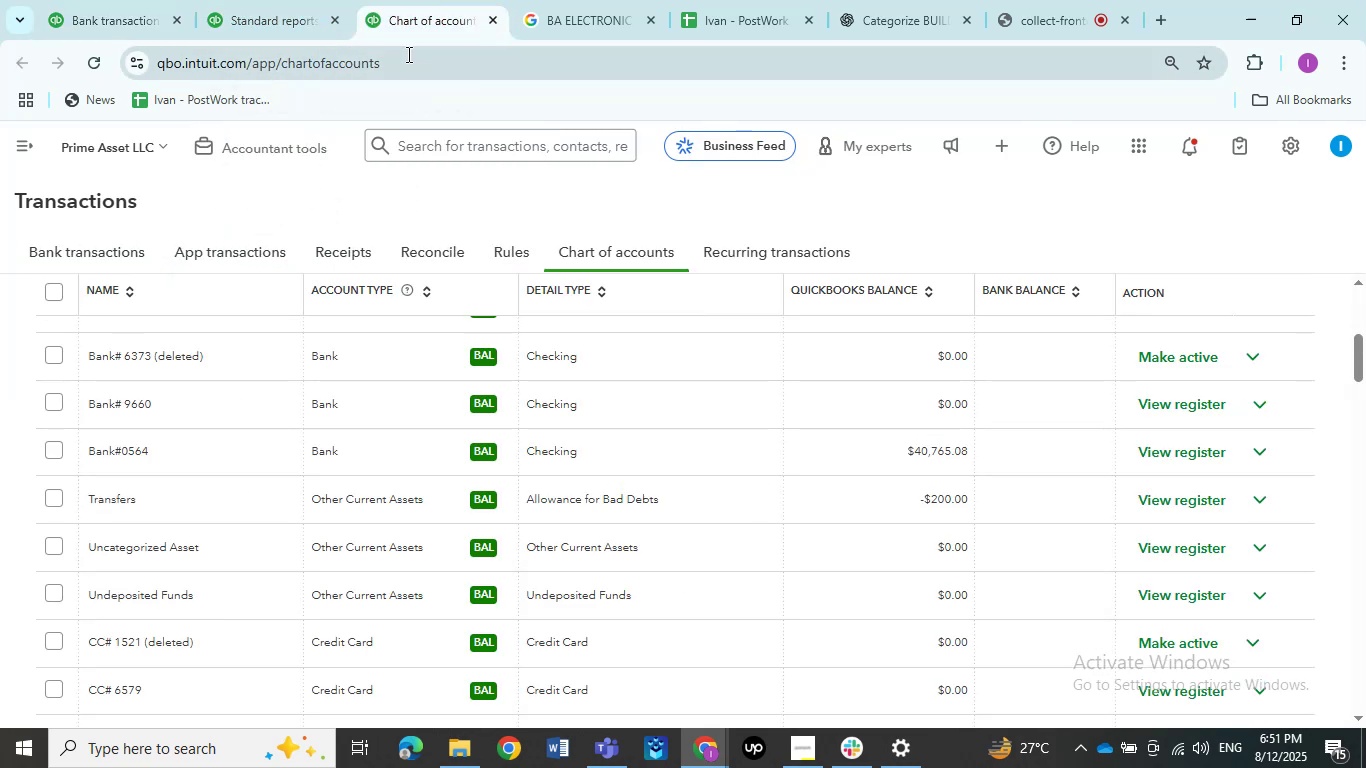 
left_click([256, 24])
 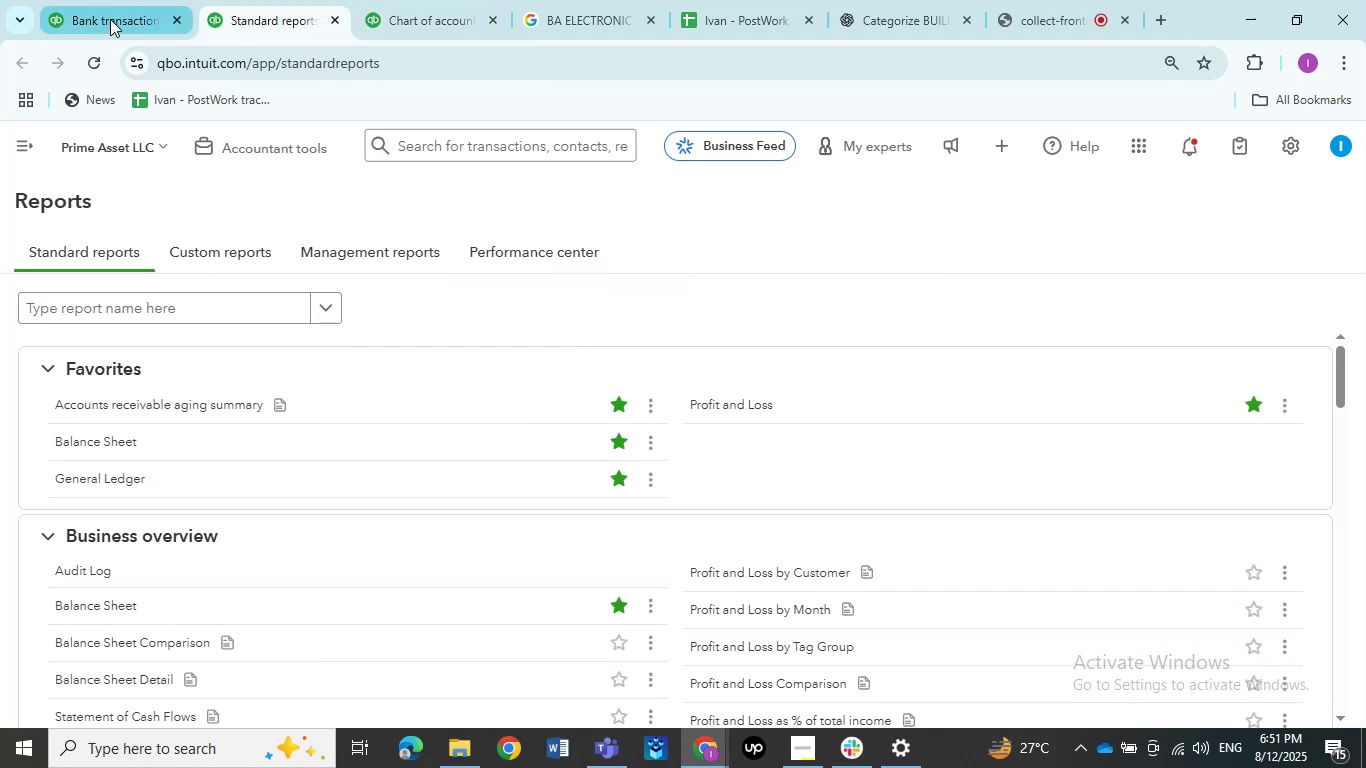 
left_click([110, 19])
 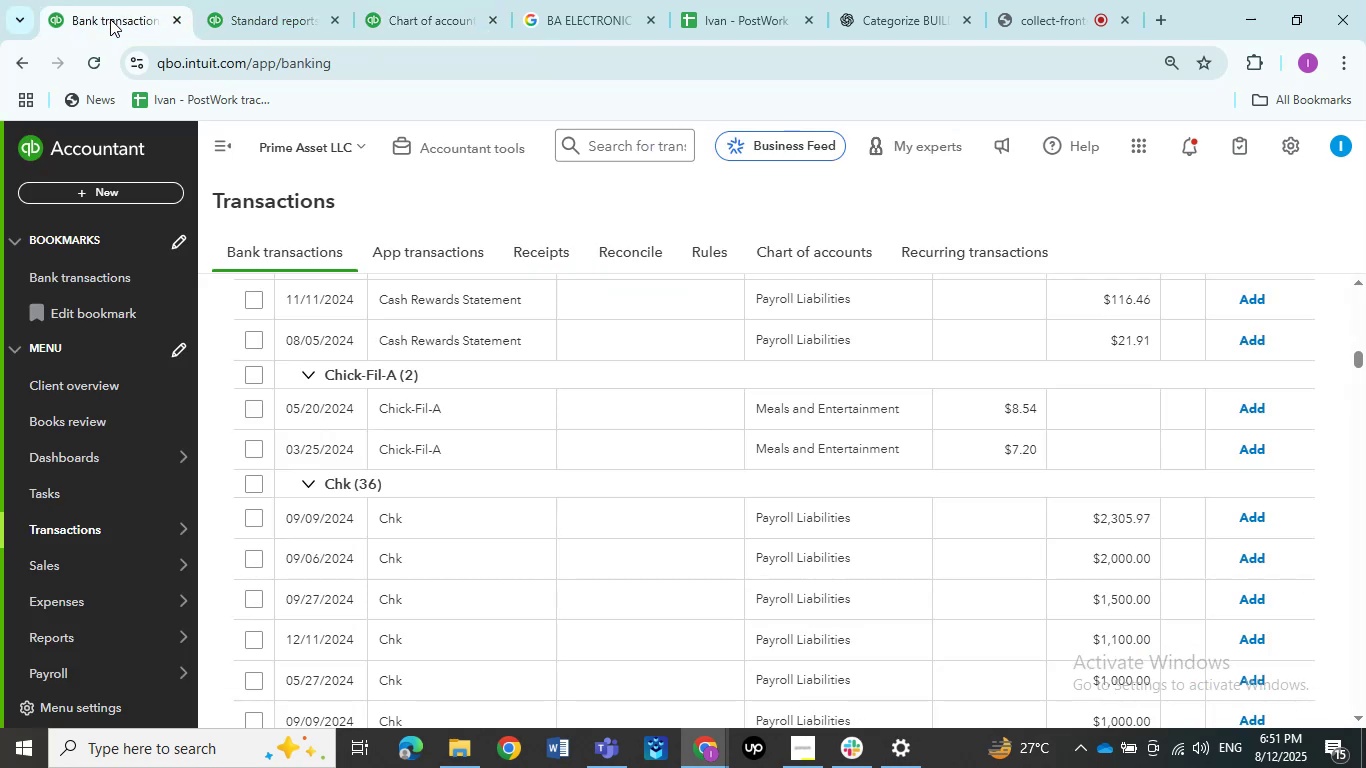 
wait(7.05)
 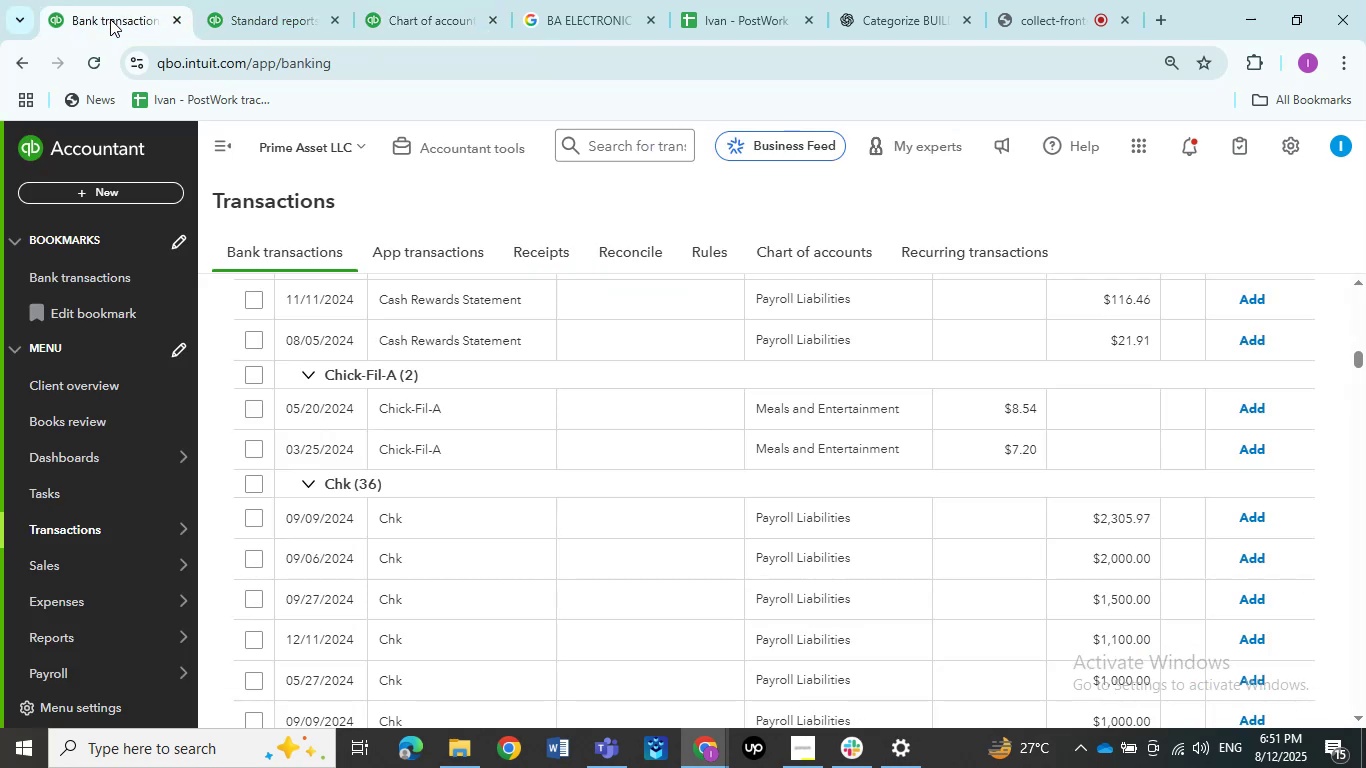 
left_click([418, 18])
 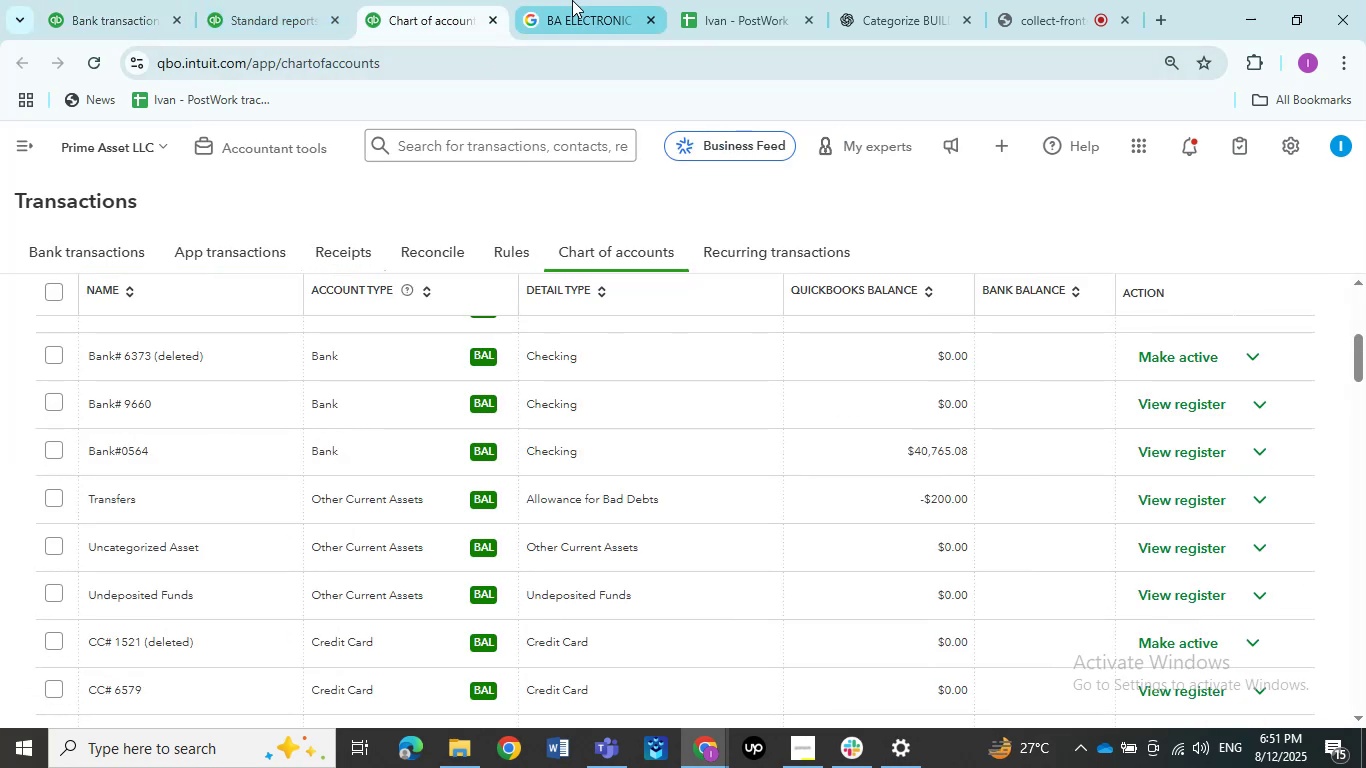 
left_click([574, 5])
 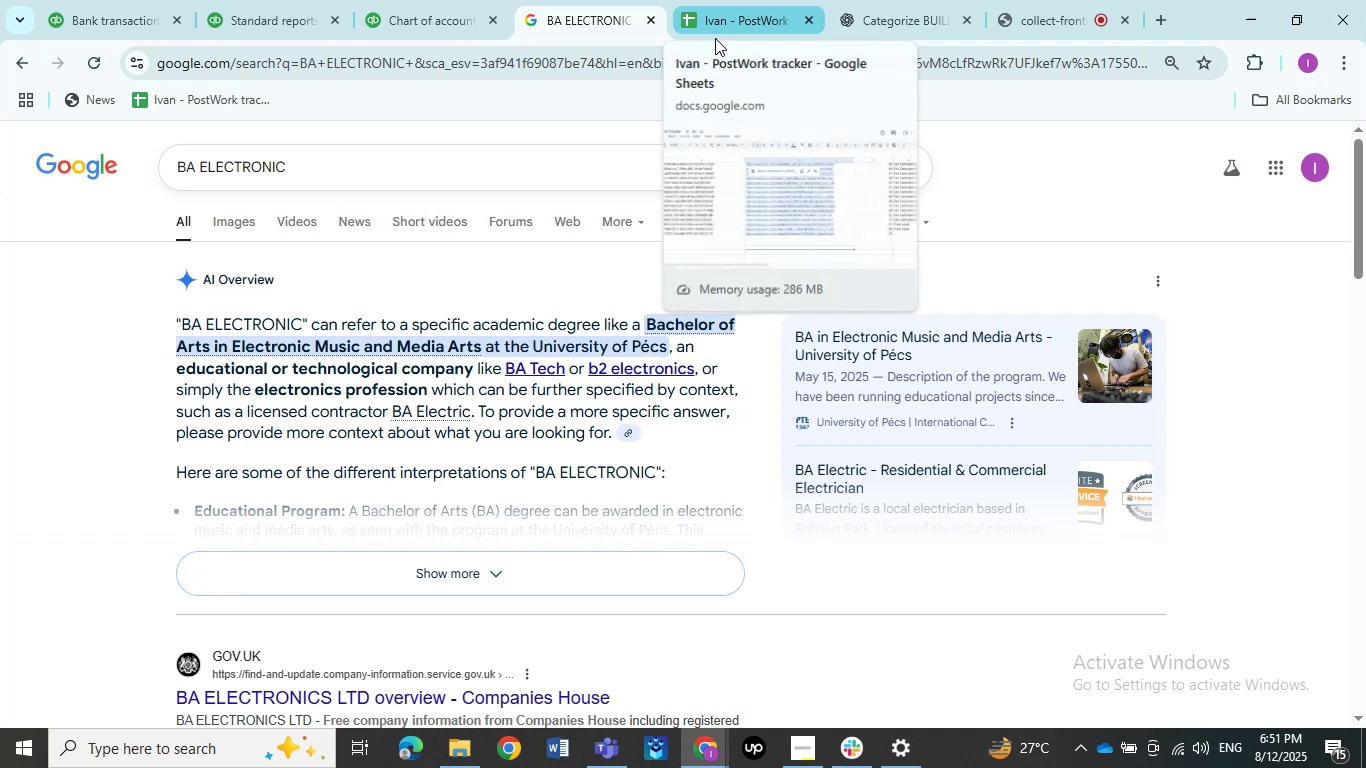 
left_click([739, 11])
 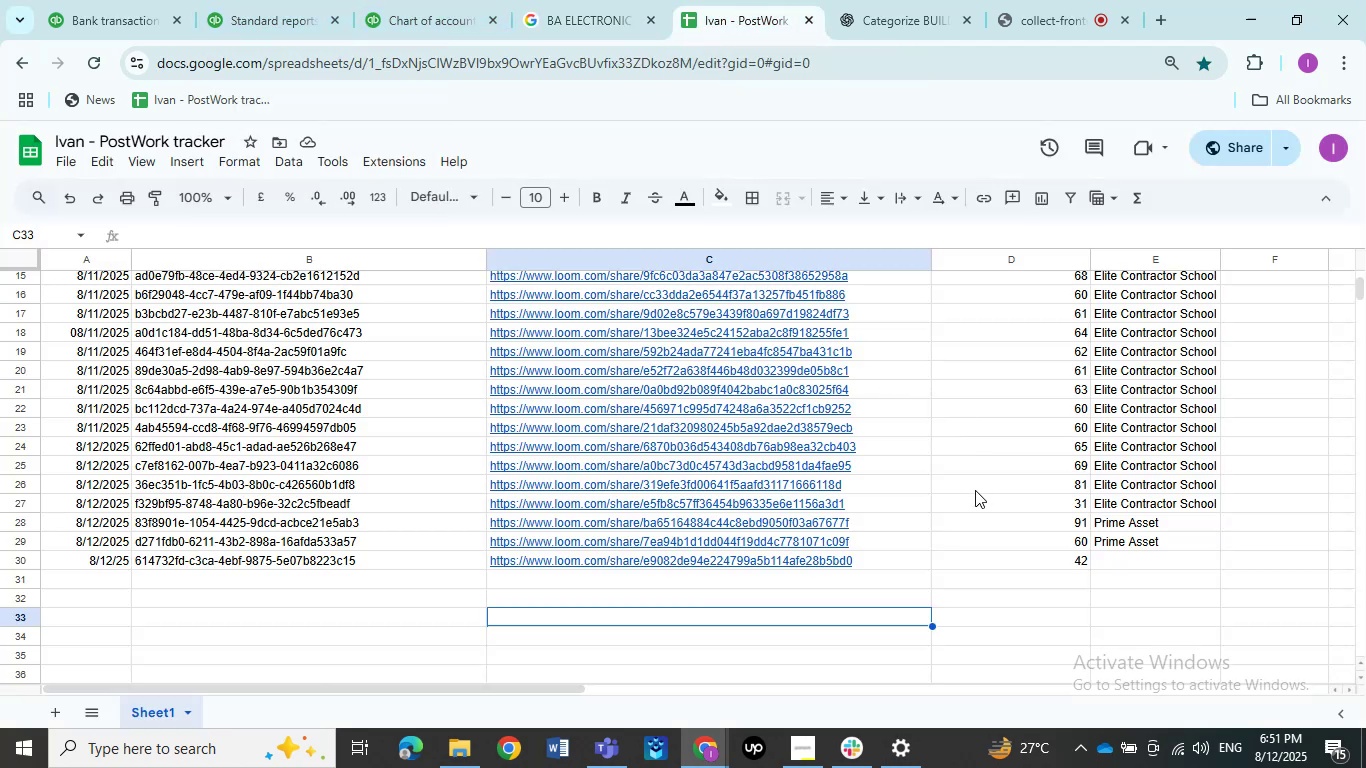 
left_click([1032, 8])
 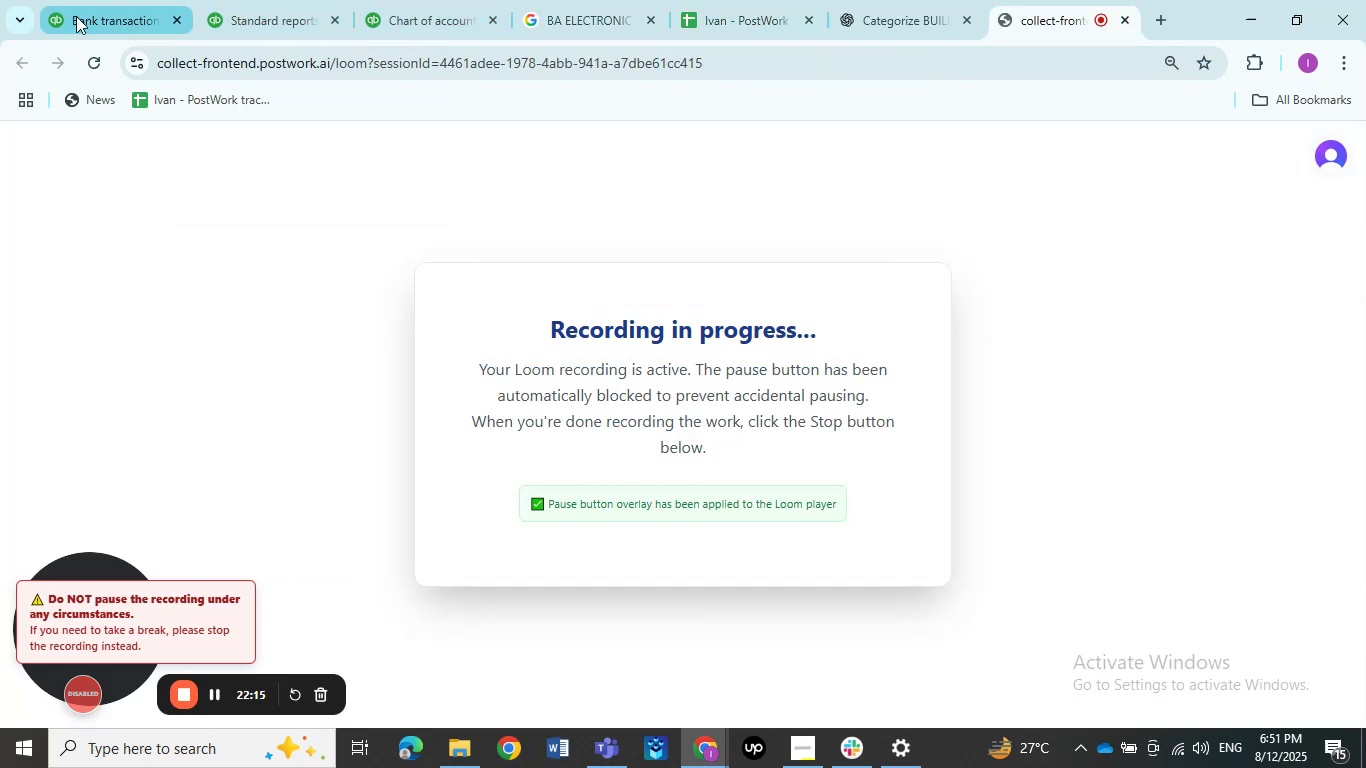 
left_click([94, 17])
 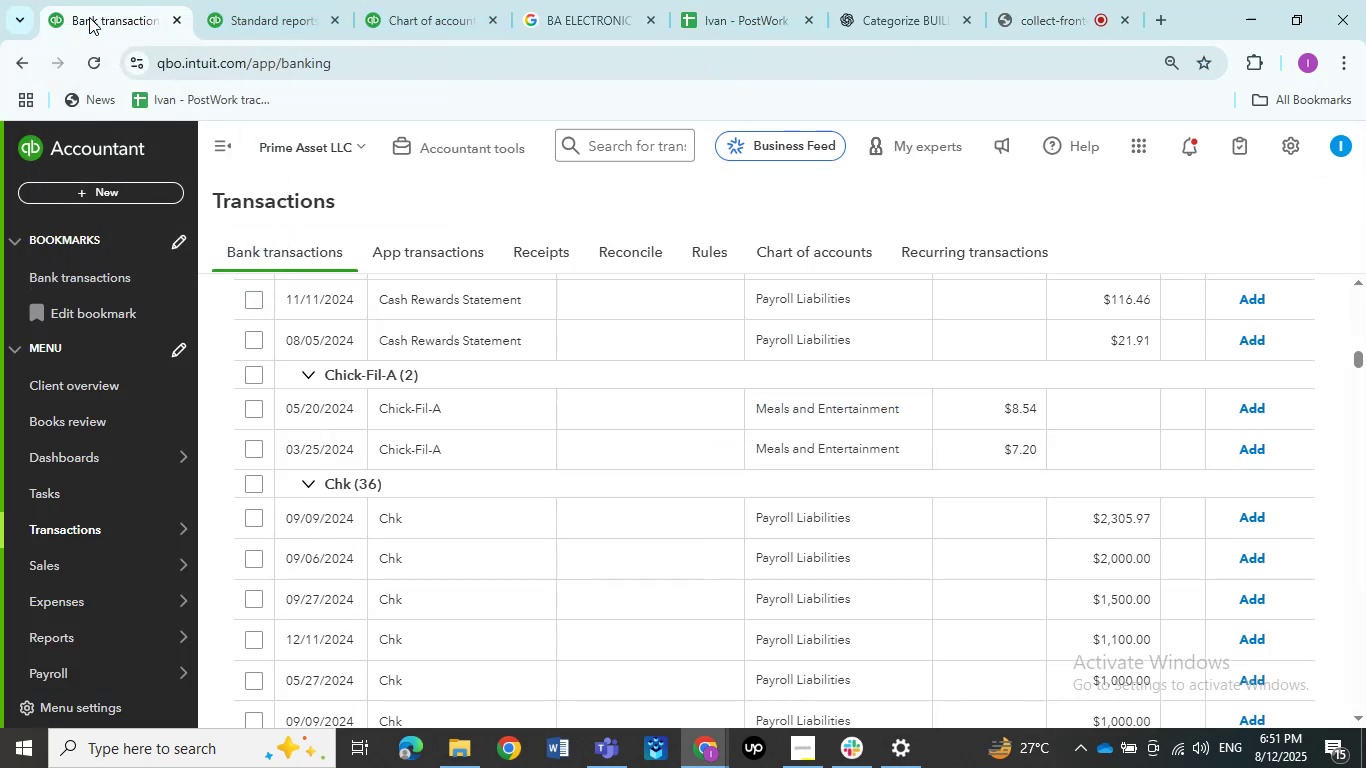 
wait(8.17)
 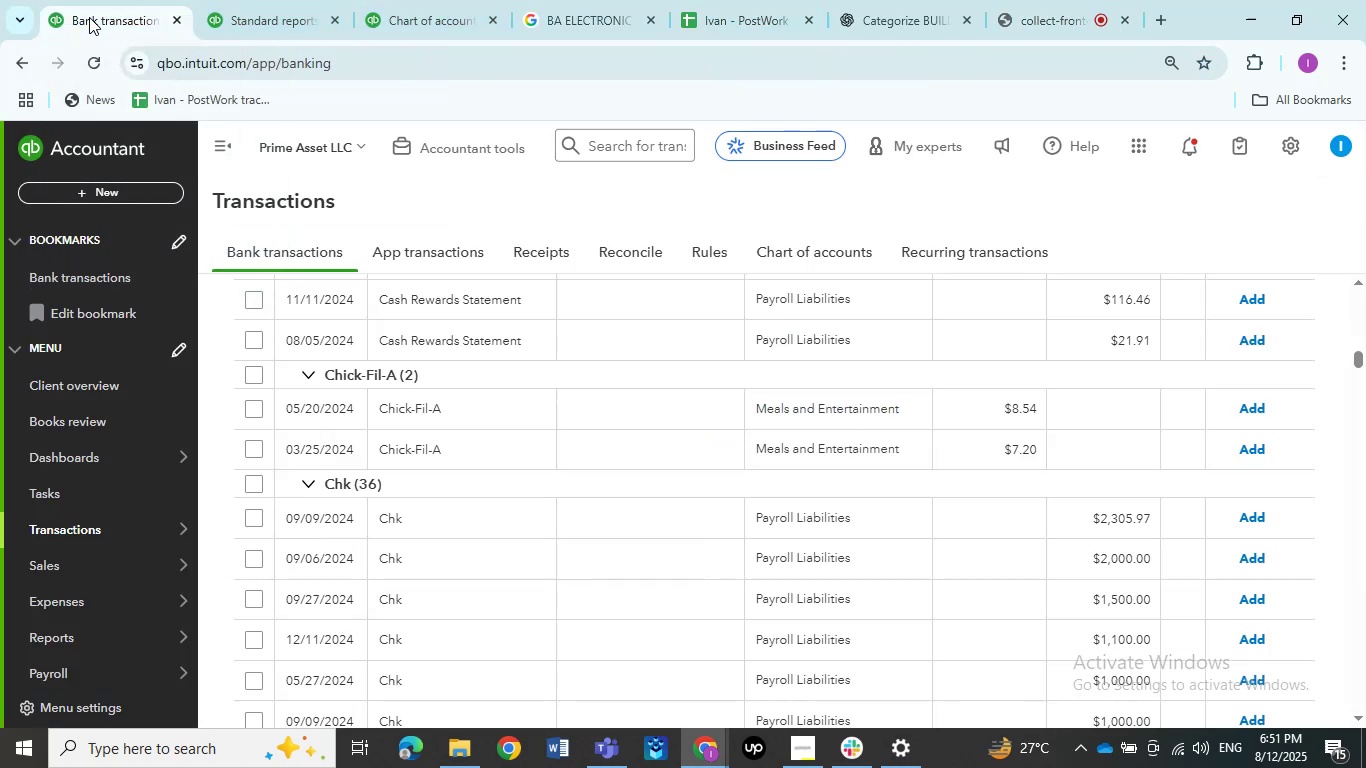 
left_click([768, 12])
 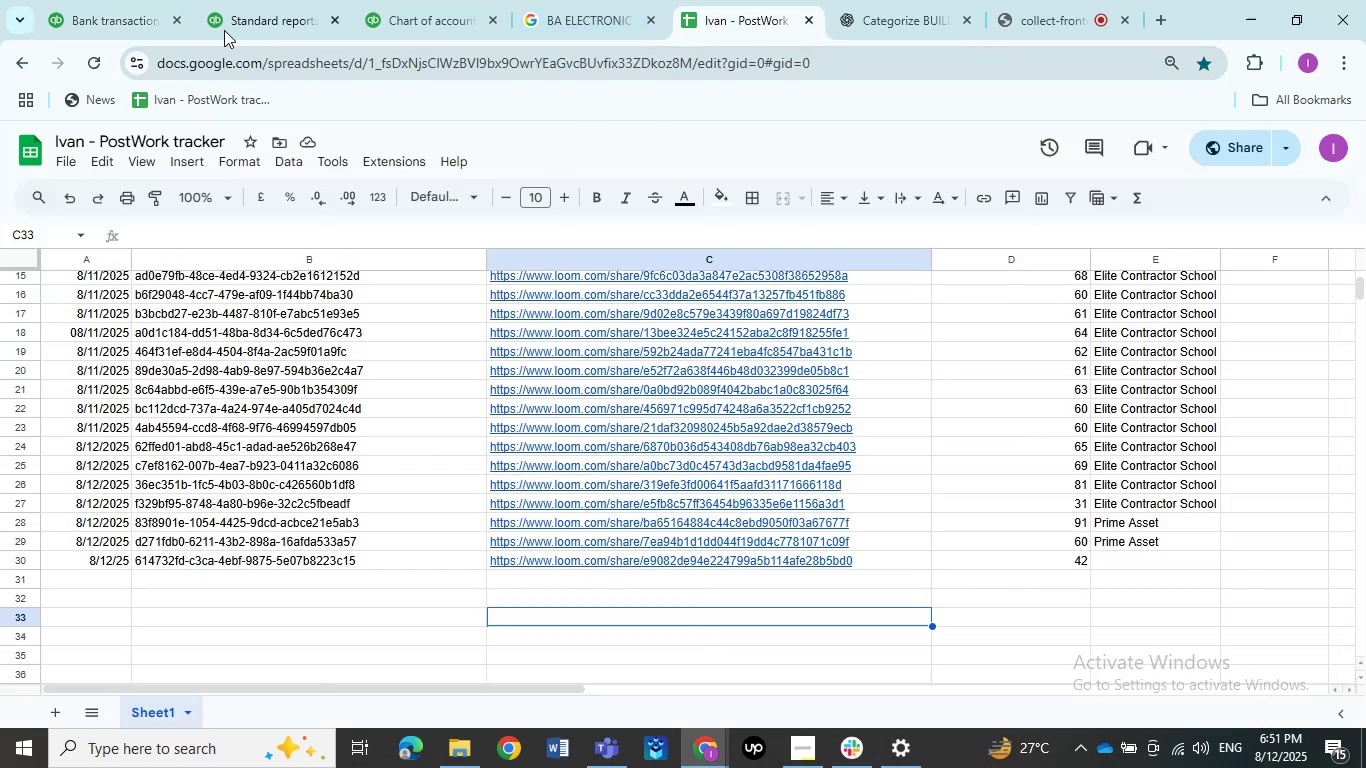 
left_click([130, 19])
 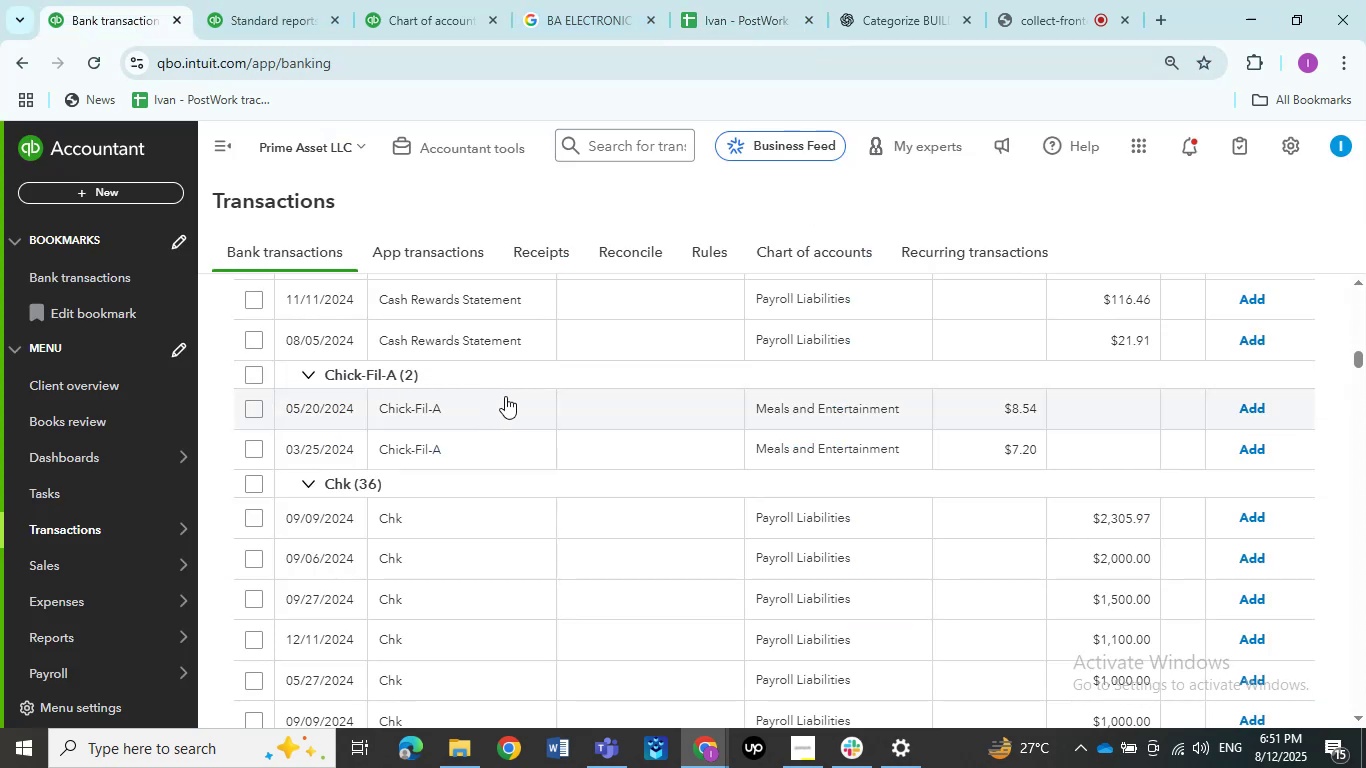 
scroll: coordinate [505, 396], scroll_direction: down, amount: 2.0
 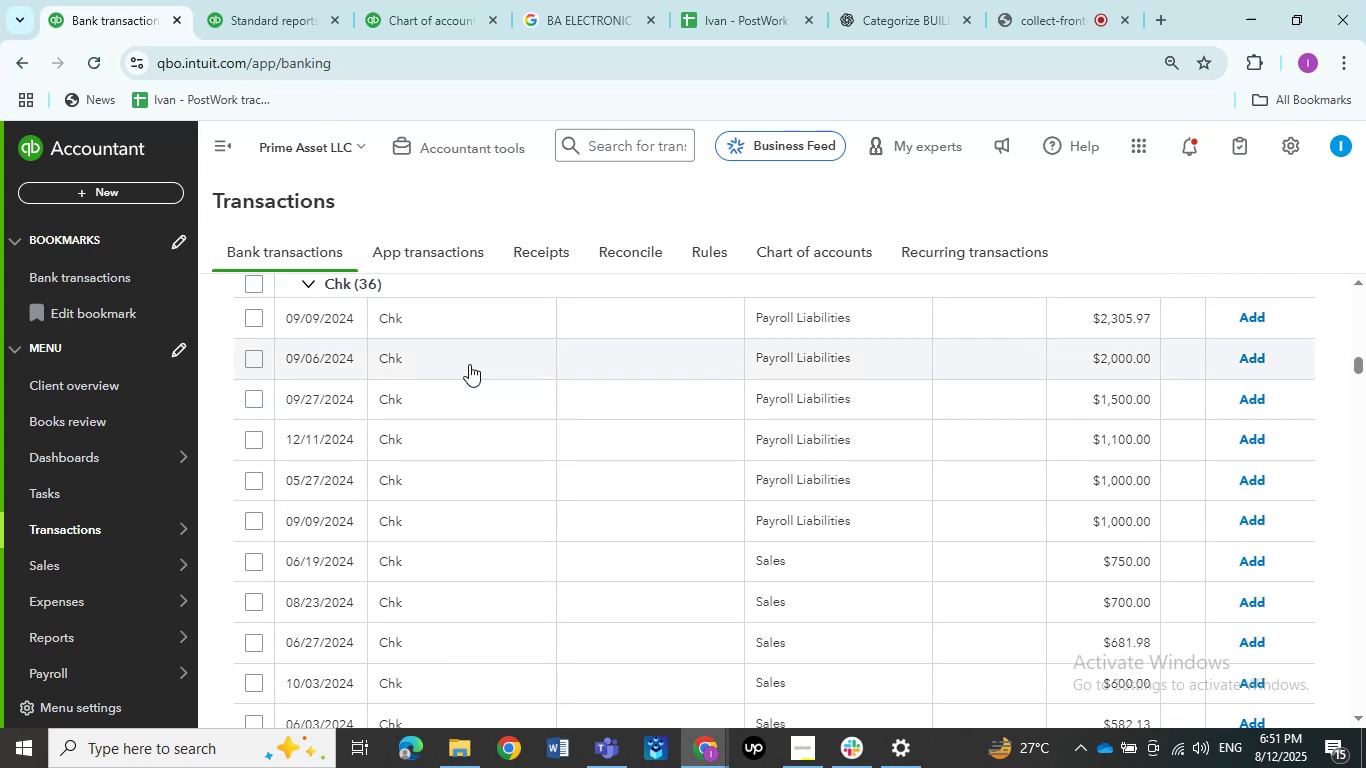 
scroll: coordinate [458, 351], scroll_direction: up, amount: 1.0
 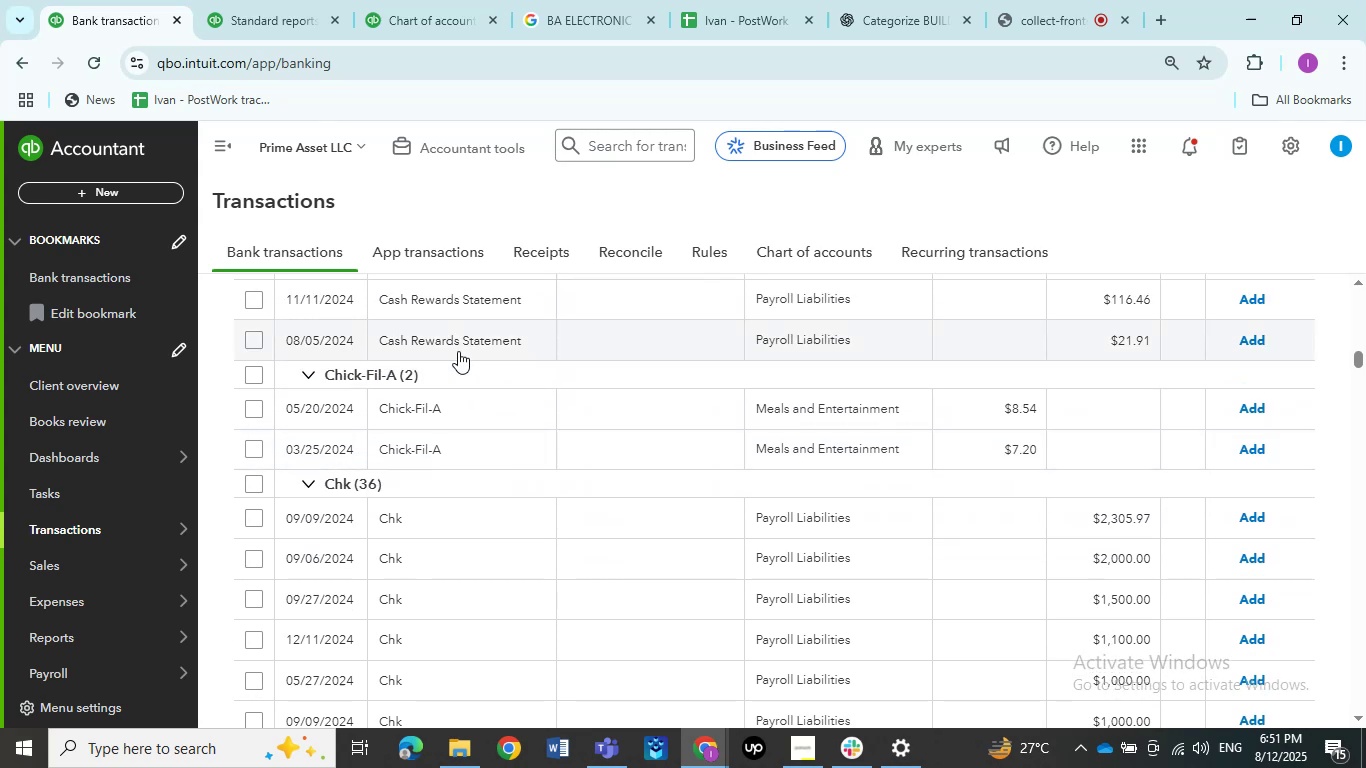 
wait(10.16)
 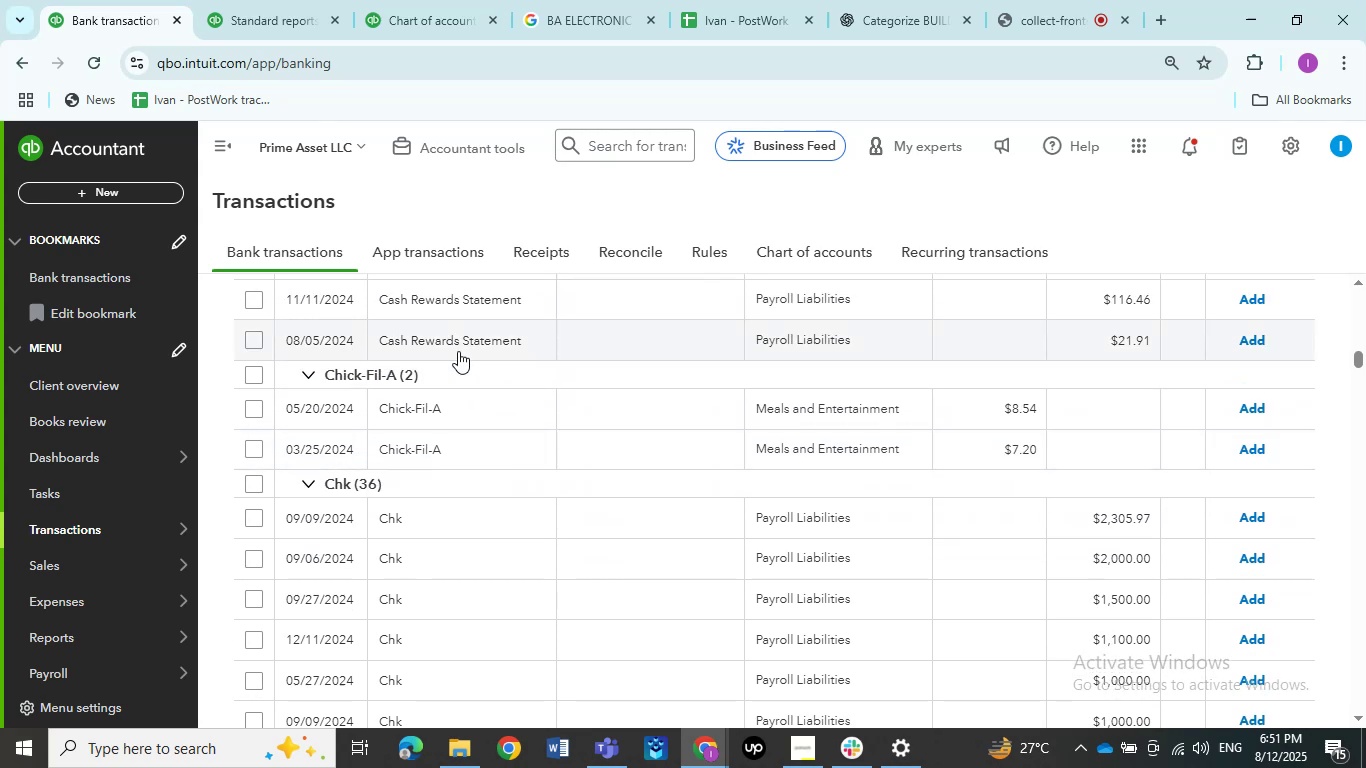 
scroll: coordinate [458, 350], scroll_direction: down, amount: 3.0
 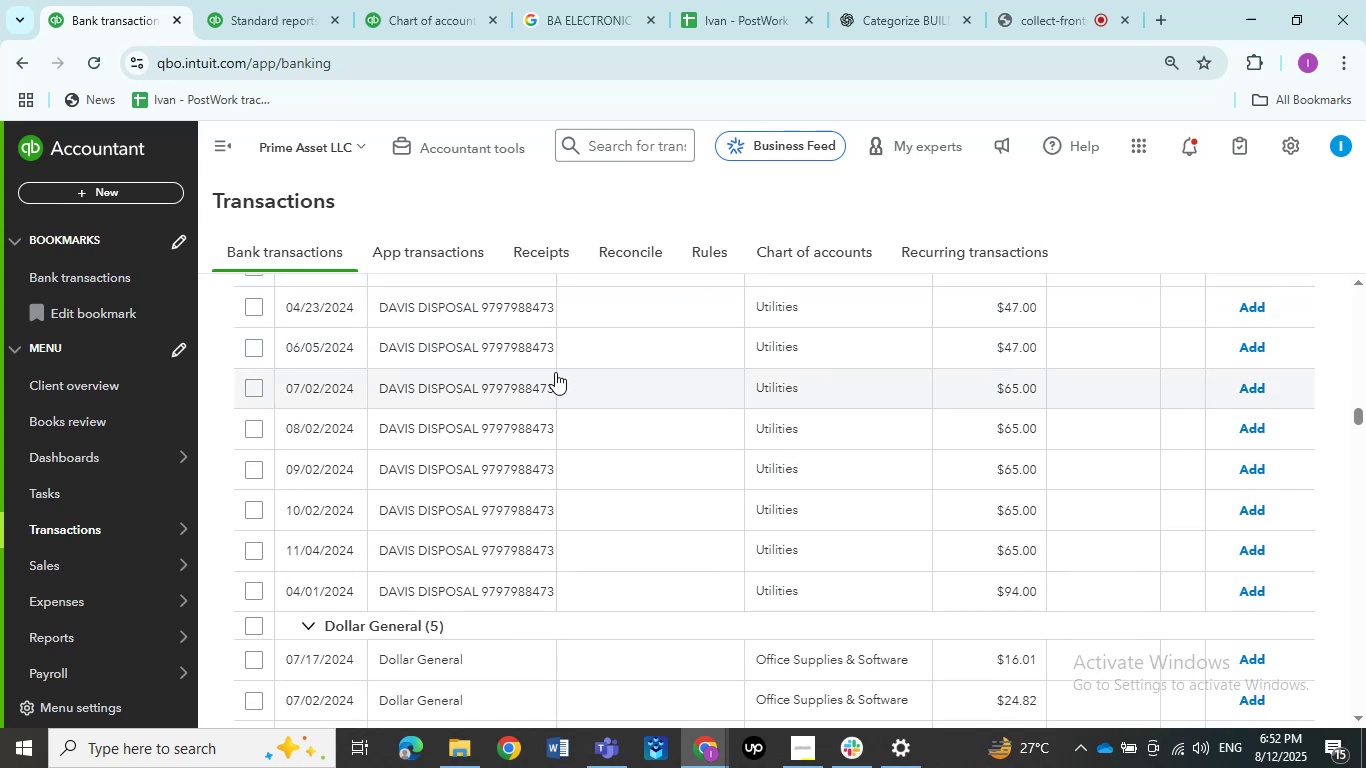 
wait(7.11)
 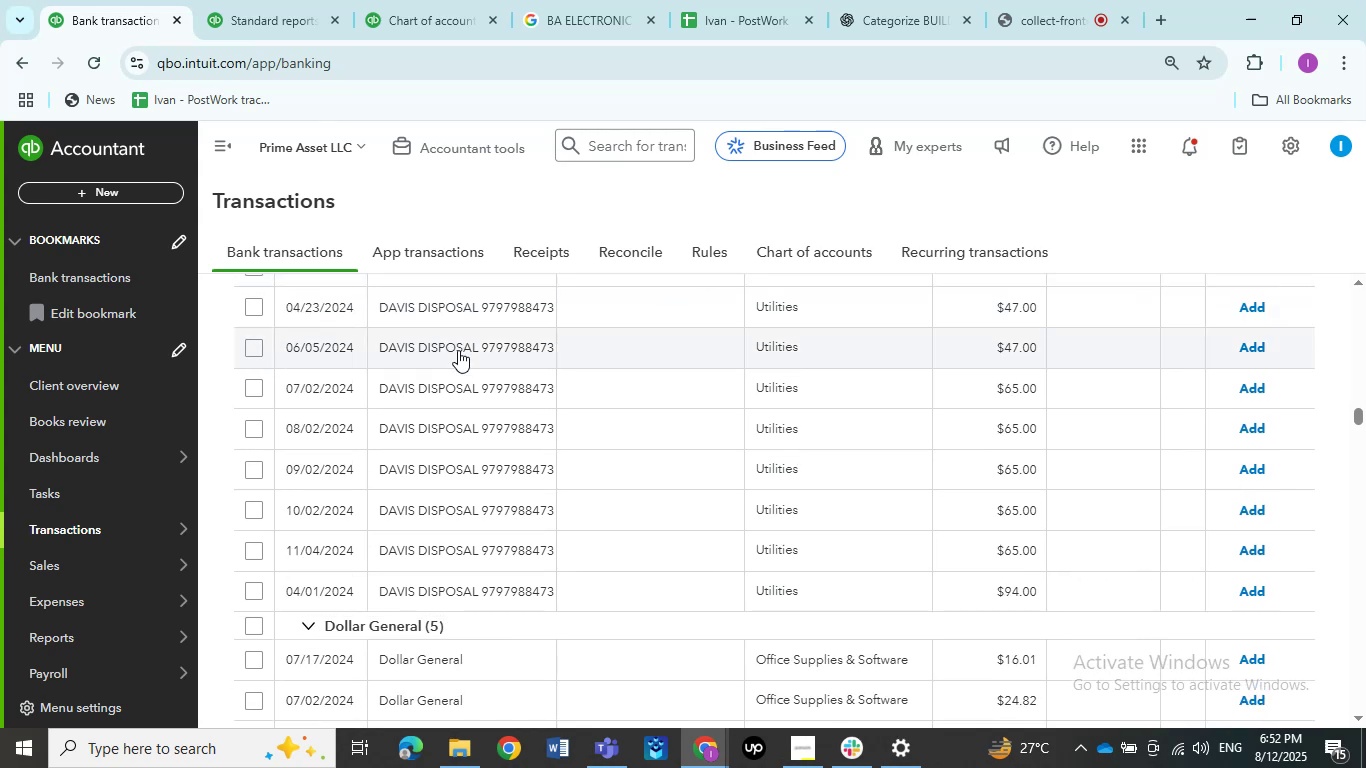 
scroll: coordinate [567, 371], scroll_direction: down, amount: 3.0
 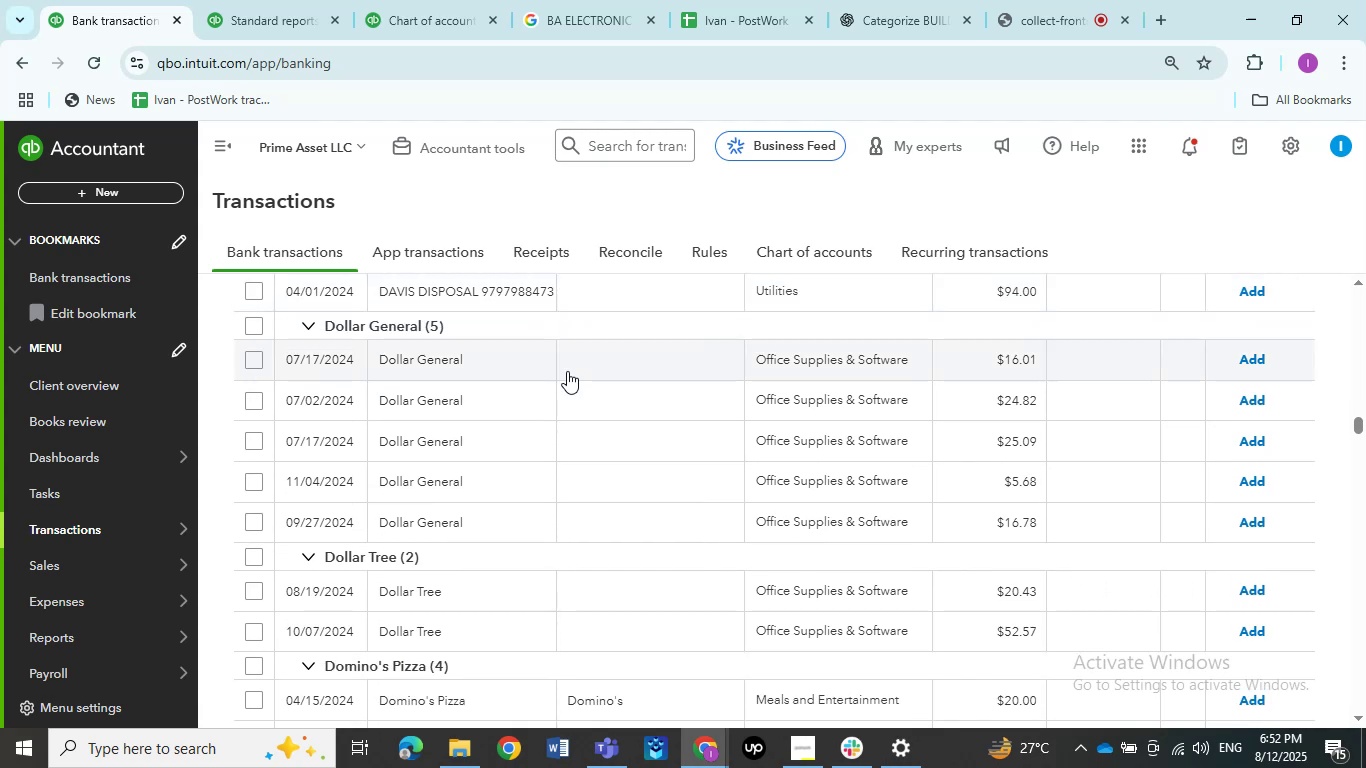 
scroll: coordinate [567, 371], scroll_direction: up, amount: 3.0
 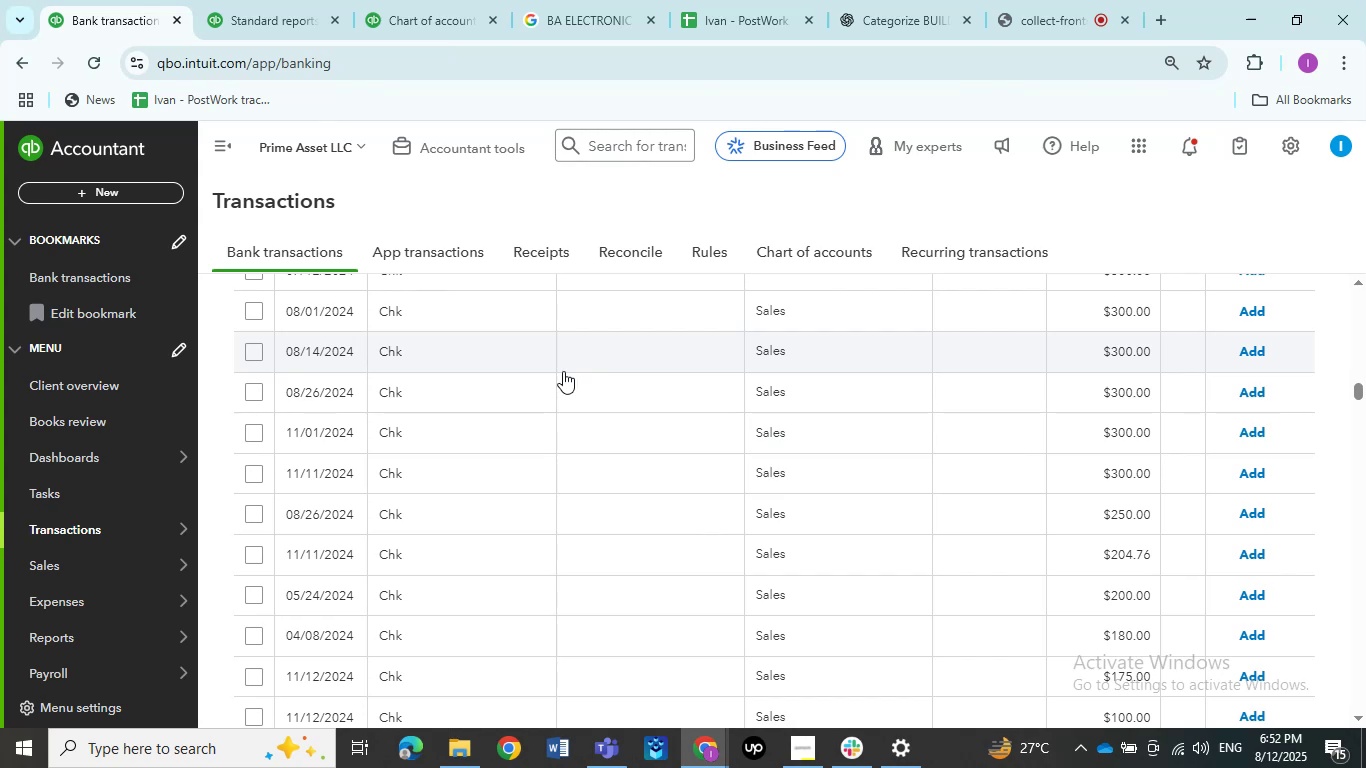 
wait(14.75)
 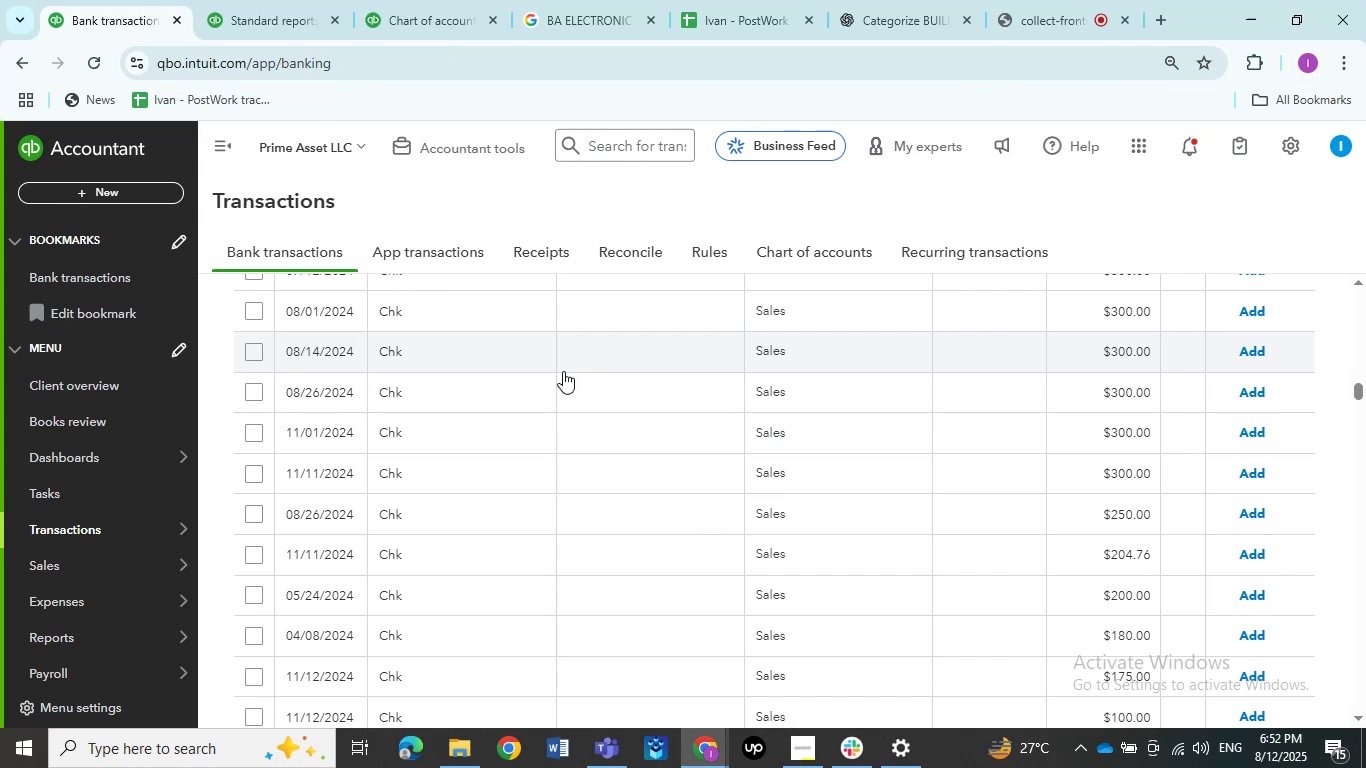 
scroll: coordinate [523, 405], scroll_direction: up, amount: 12.0
 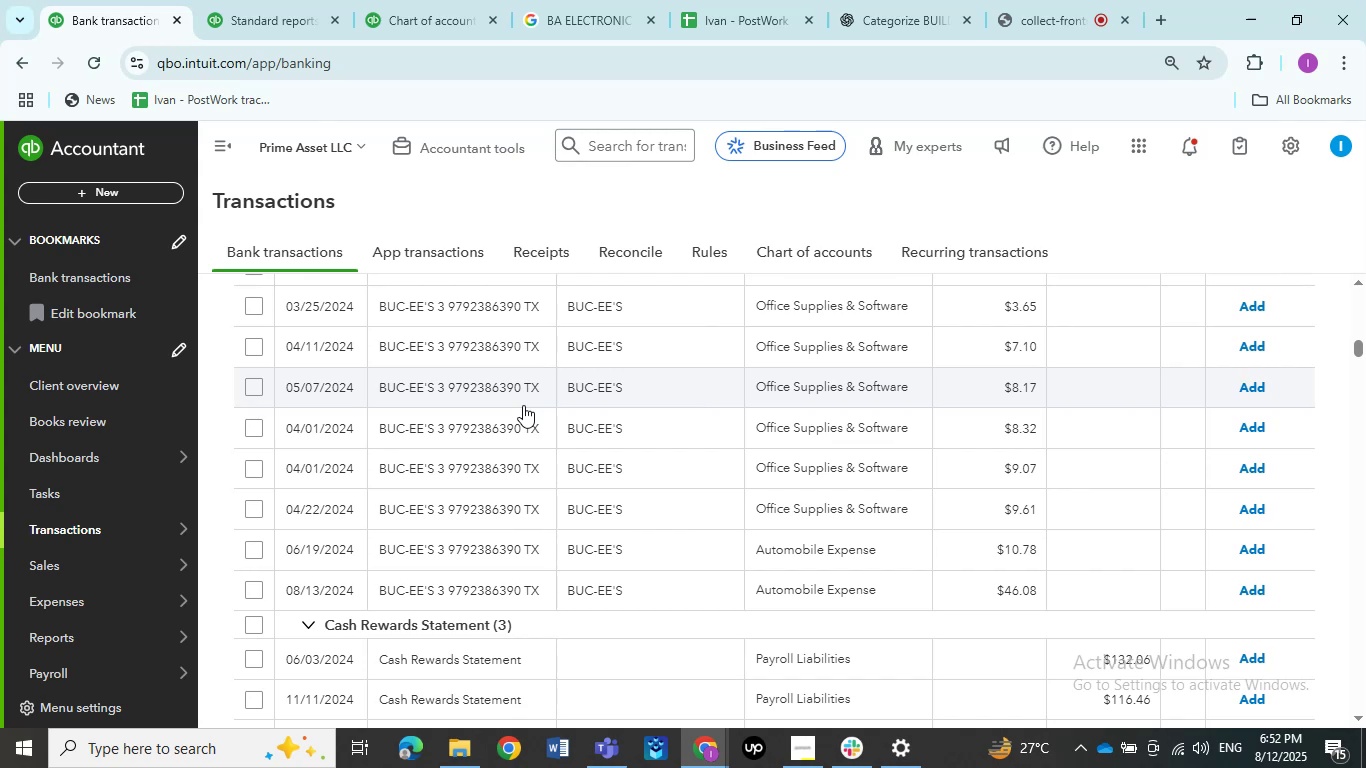 
wait(10.75)
 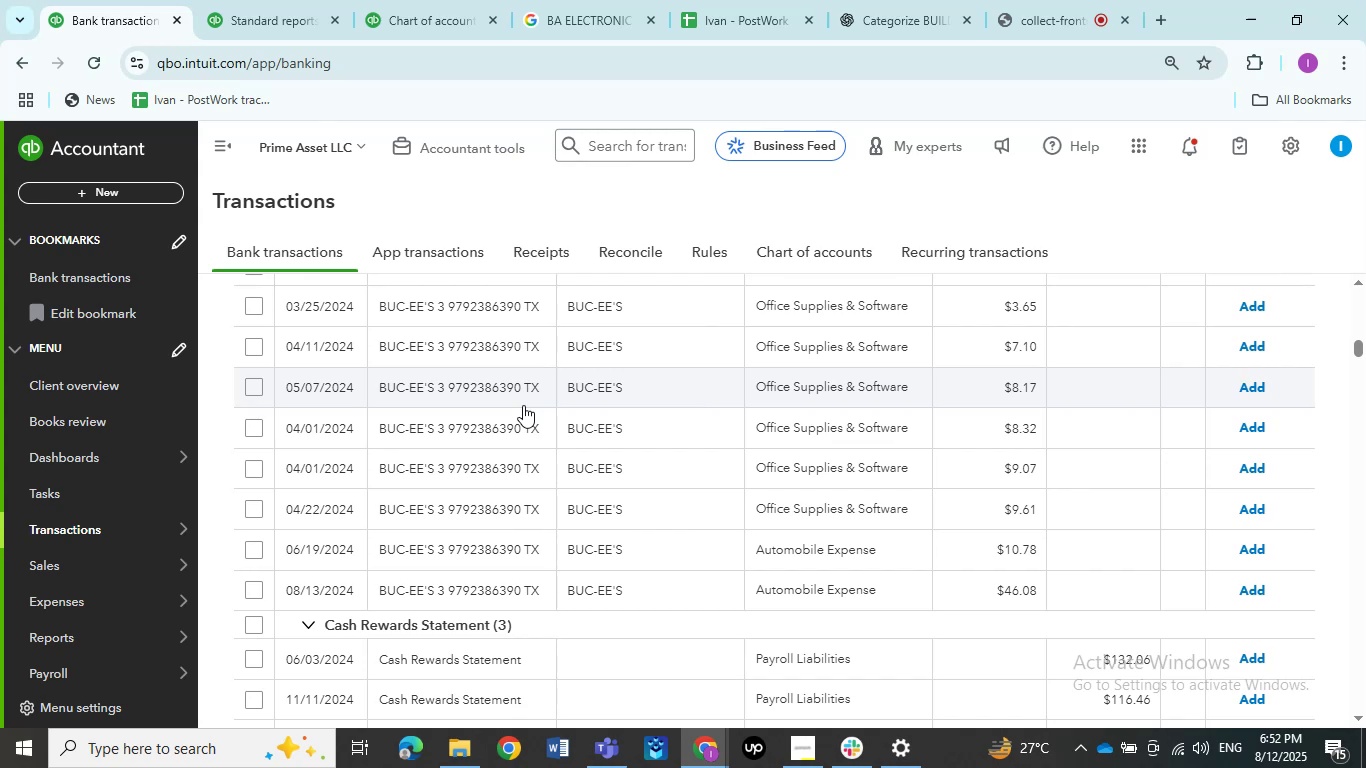 
scroll: coordinate [464, 355], scroll_direction: up, amount: 1.0
 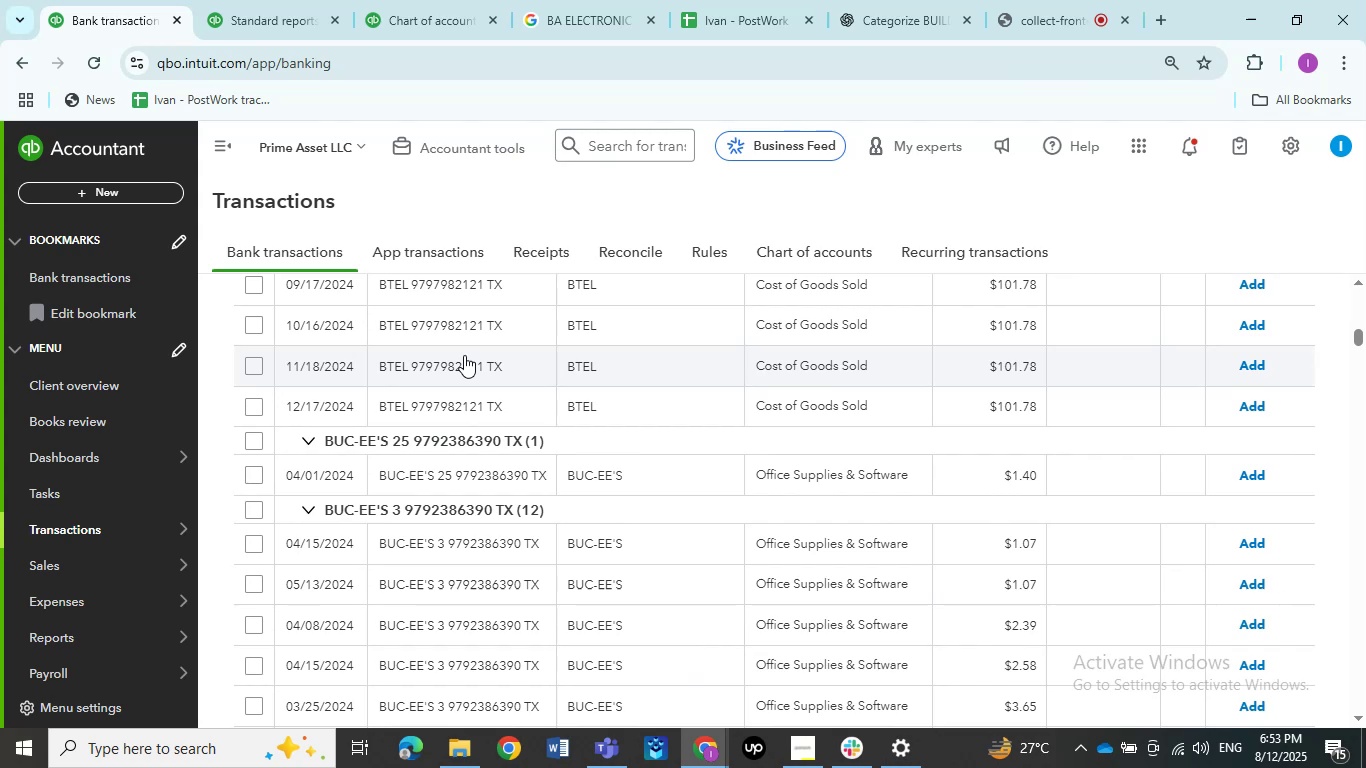 
wait(10.15)
 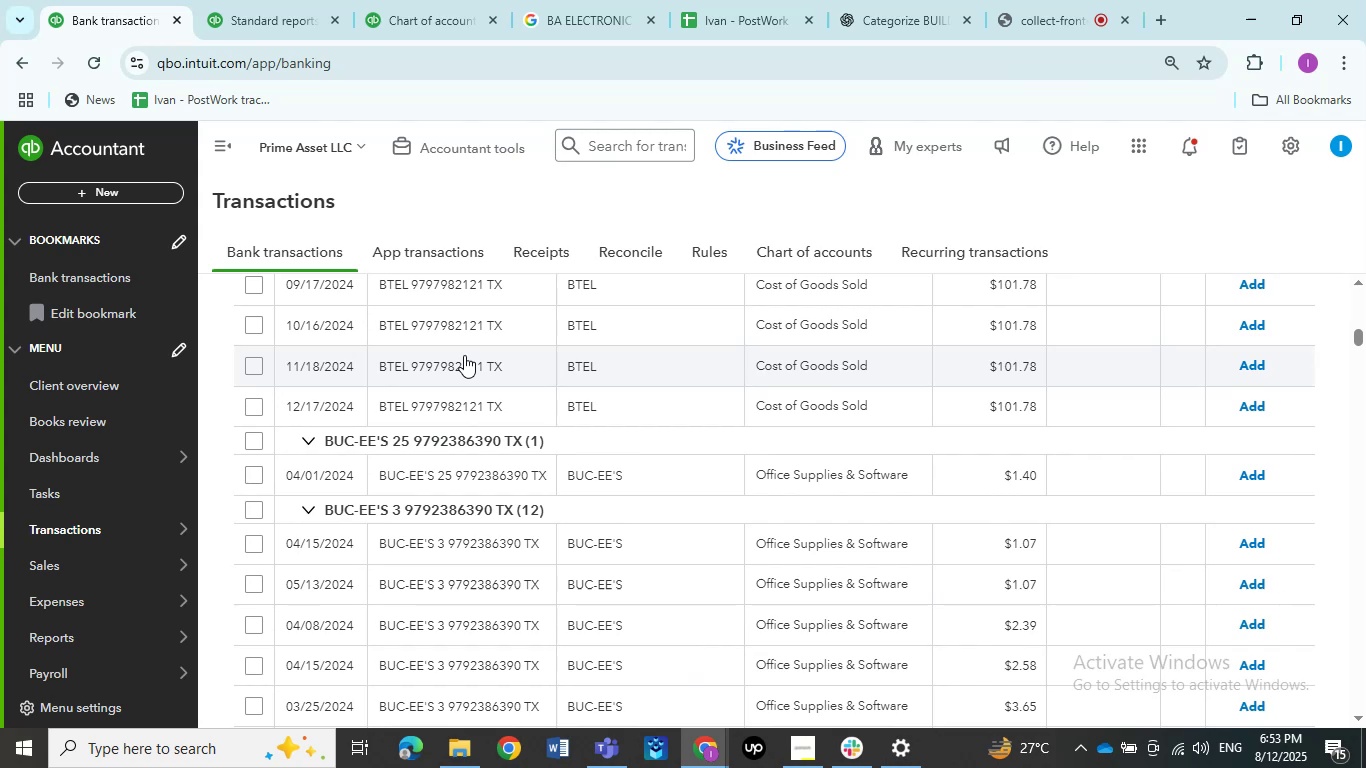 
scroll: coordinate [425, 432], scroll_direction: up, amount: 7.0
 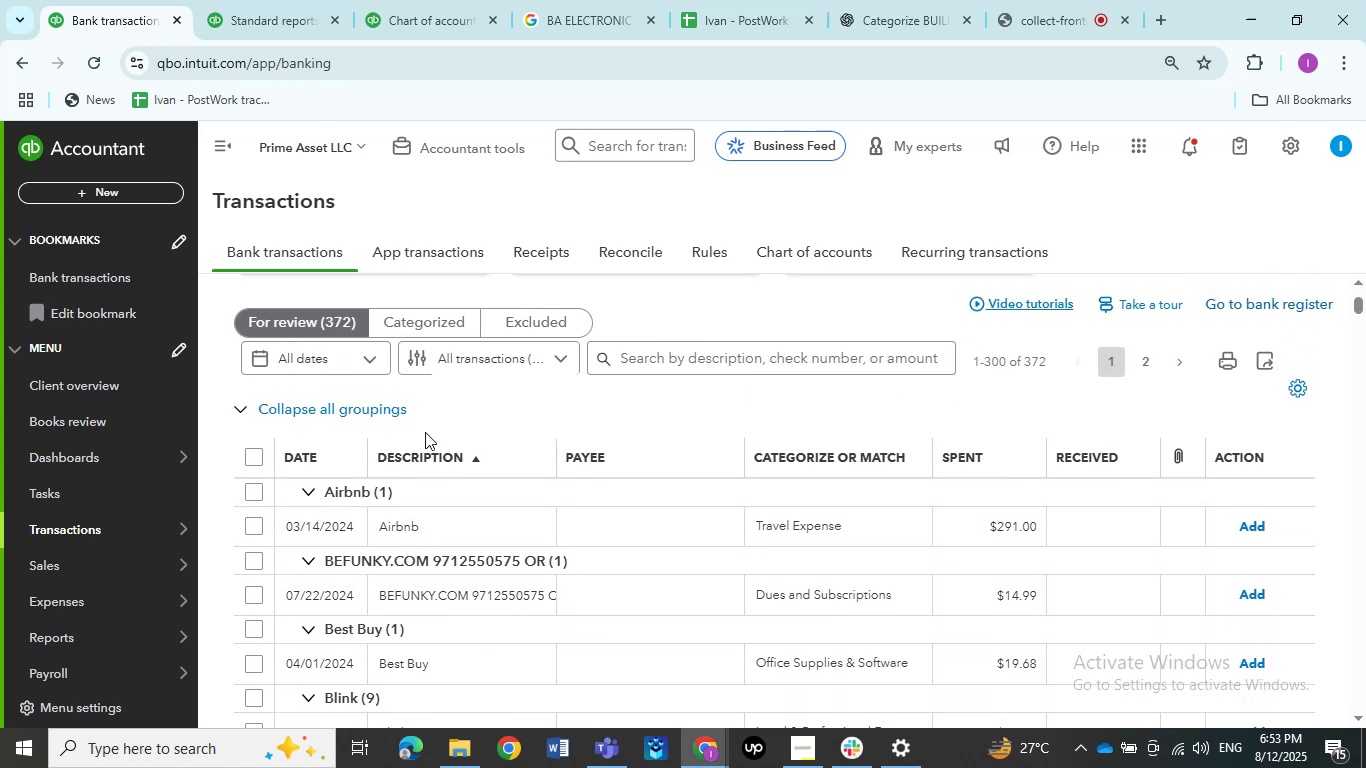 
scroll: coordinate [426, 433], scroll_direction: down, amount: 23.0
 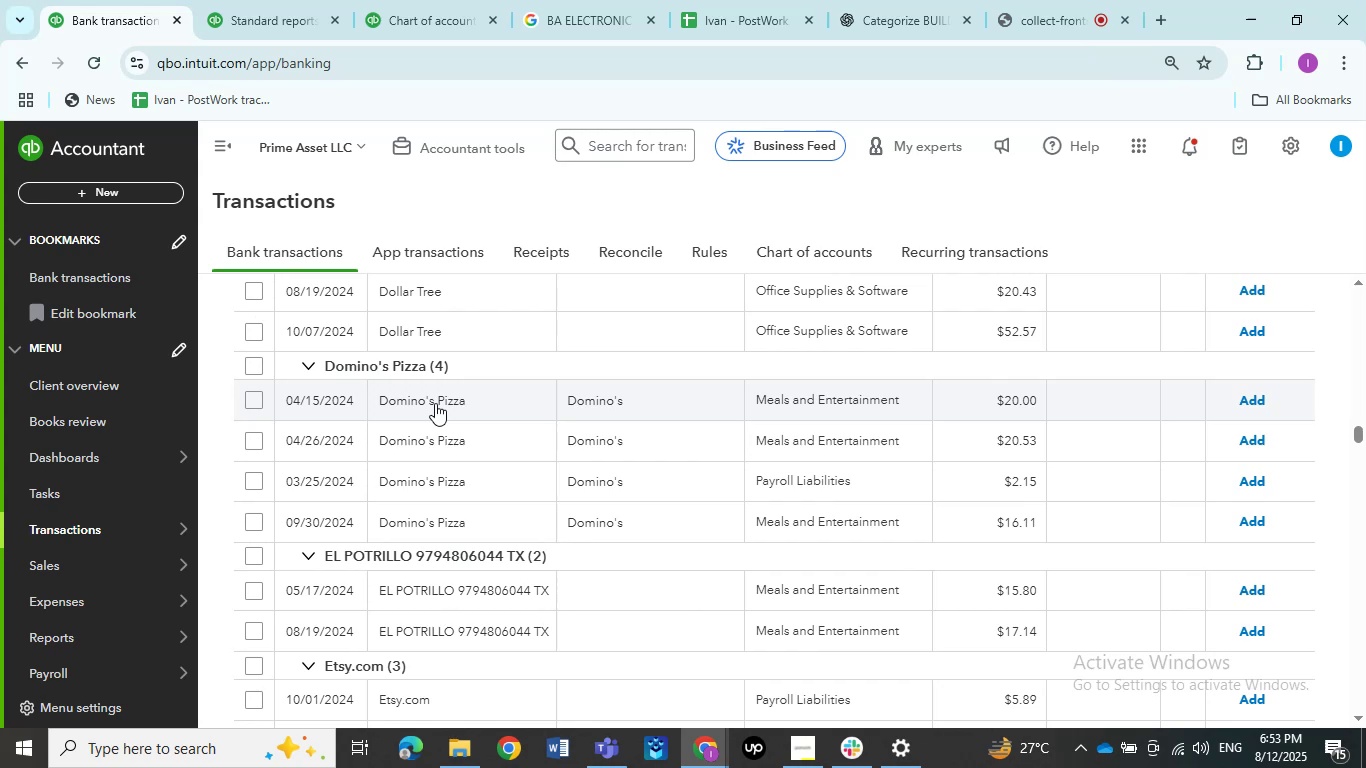 
left_click([435, 403])
 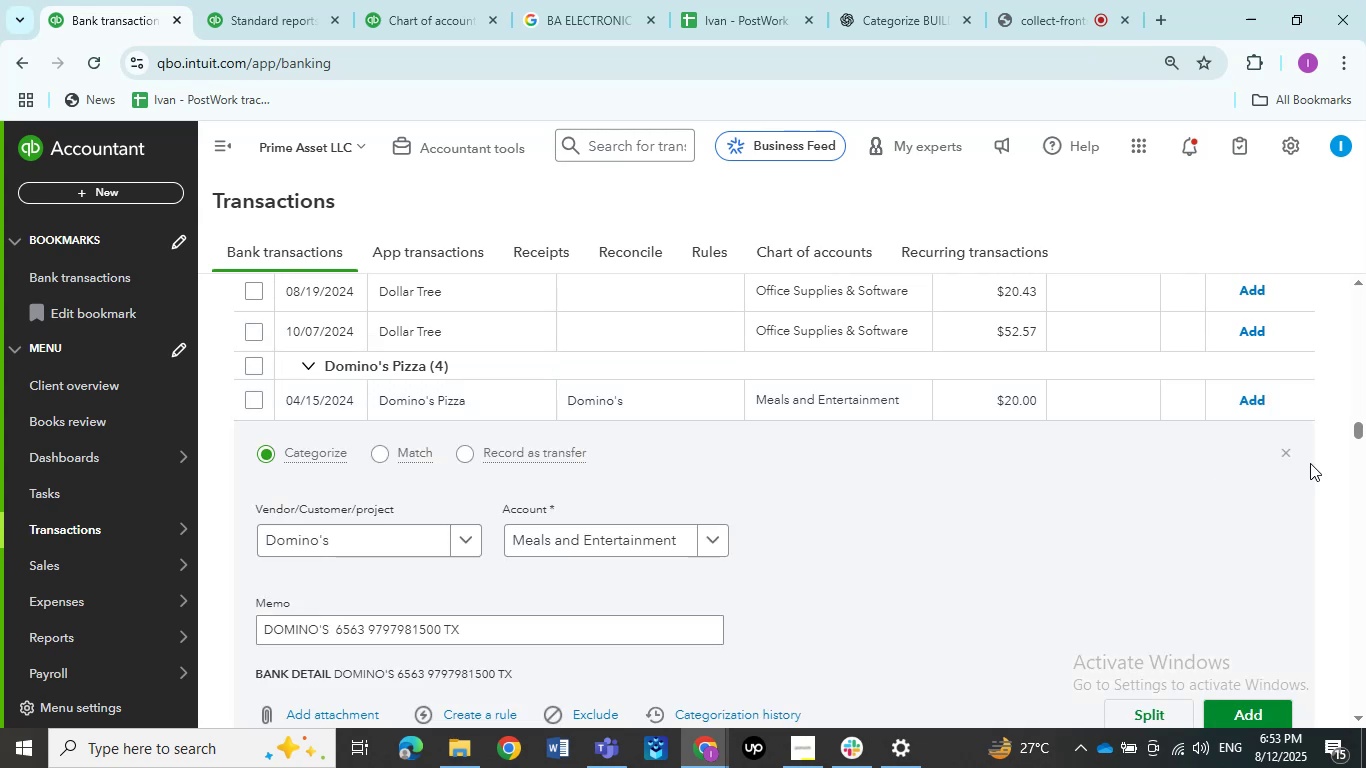 
left_click([1285, 451])
 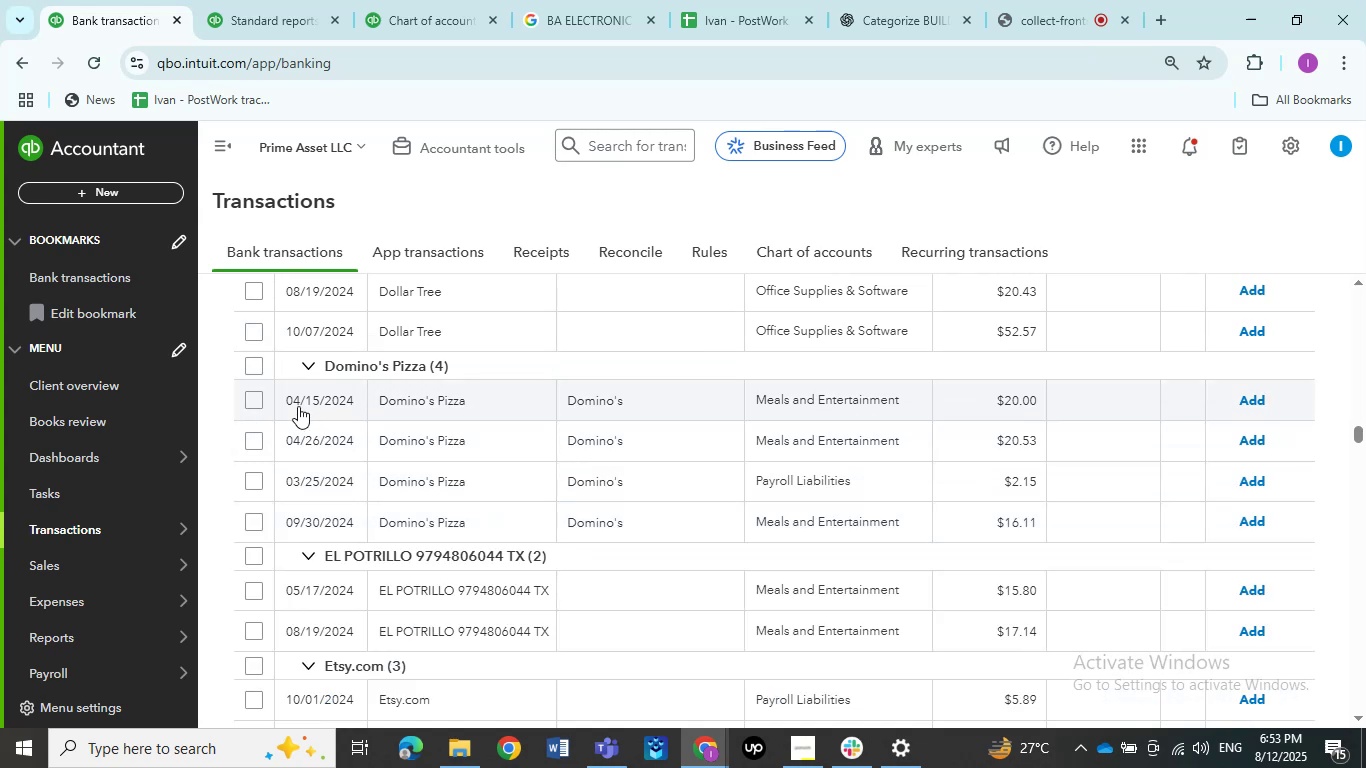 
left_click([251, 370])
 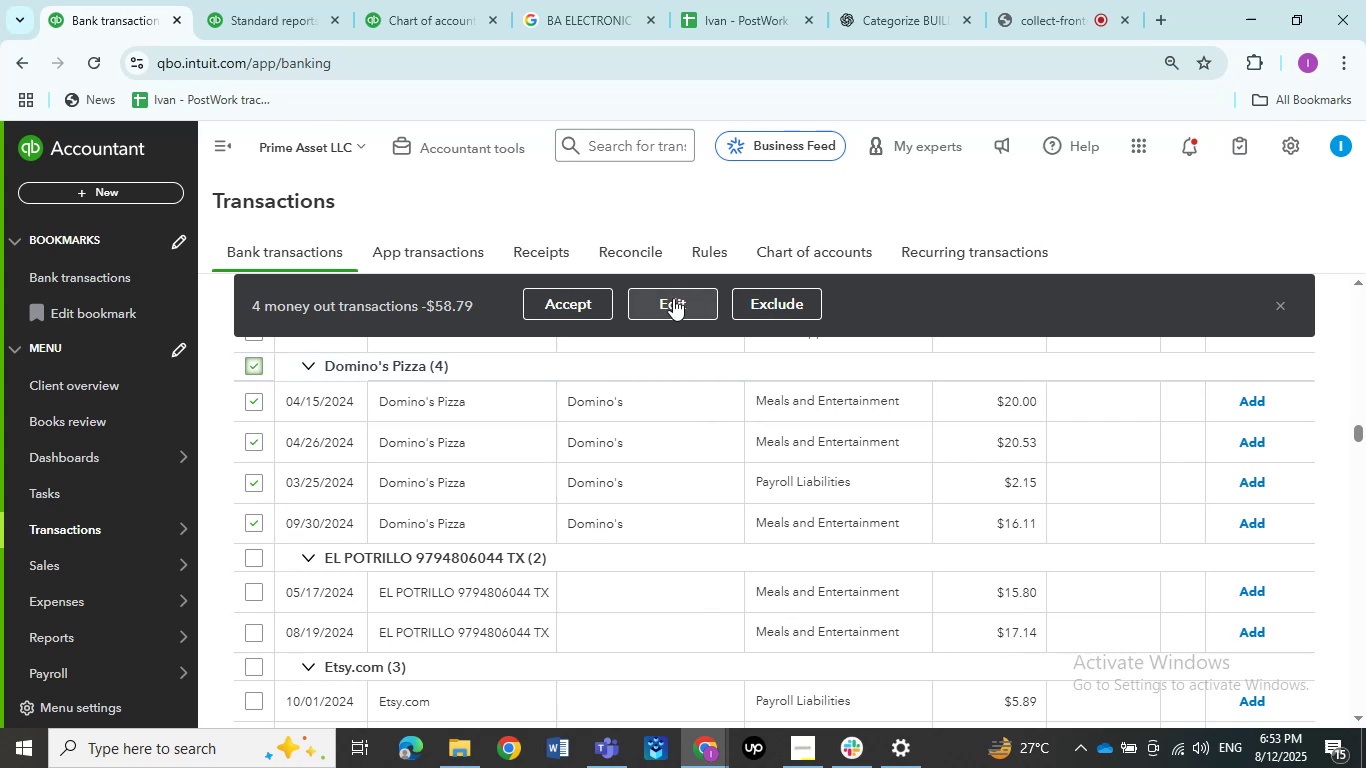 
wait(9.16)
 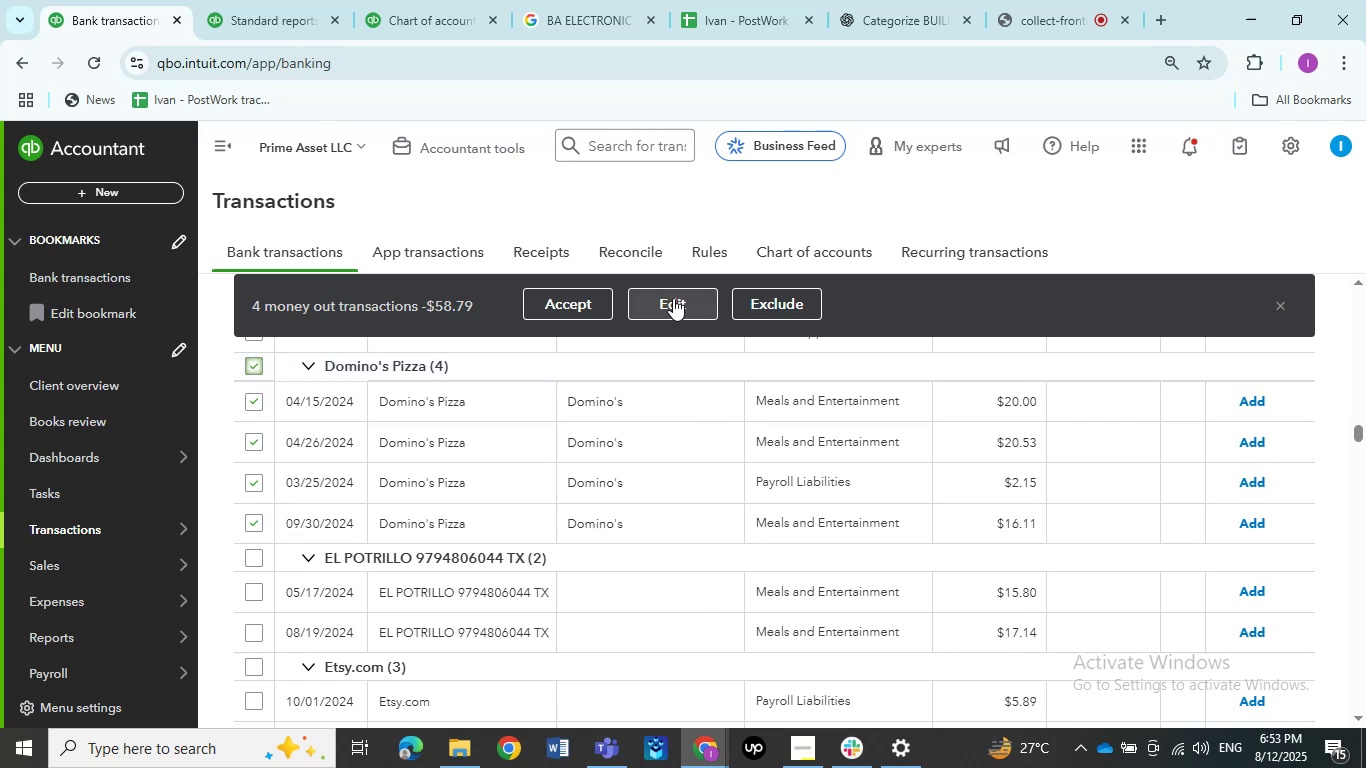 
left_click([667, 303])
 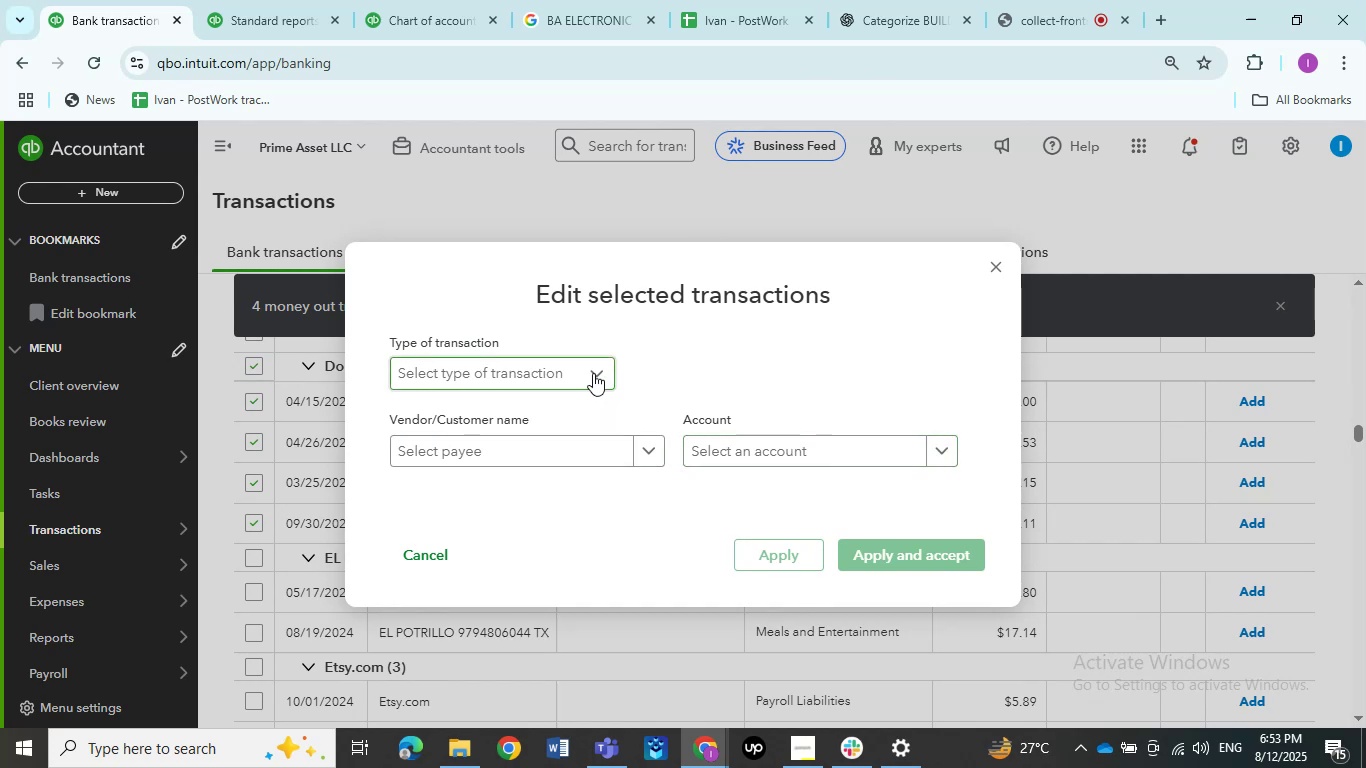 
wait(5.52)
 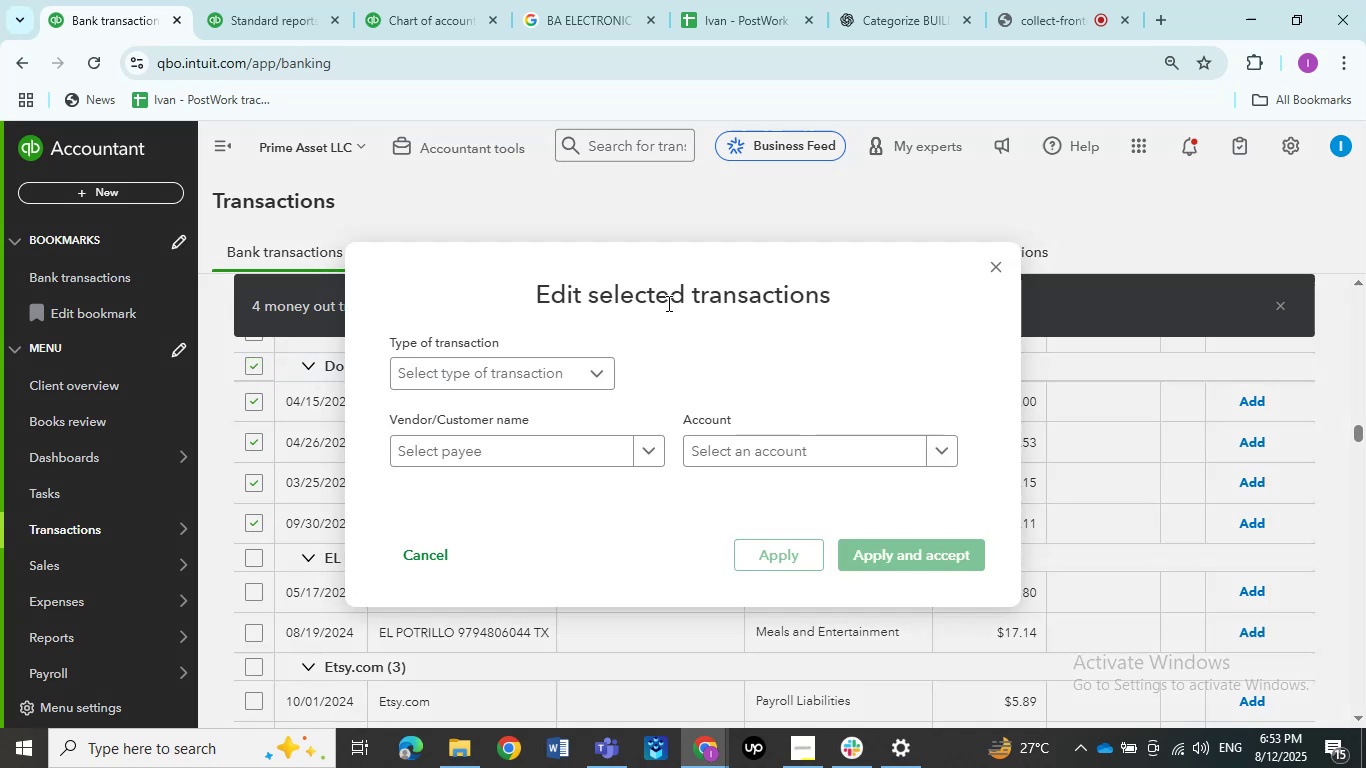 
left_click([596, 377])
 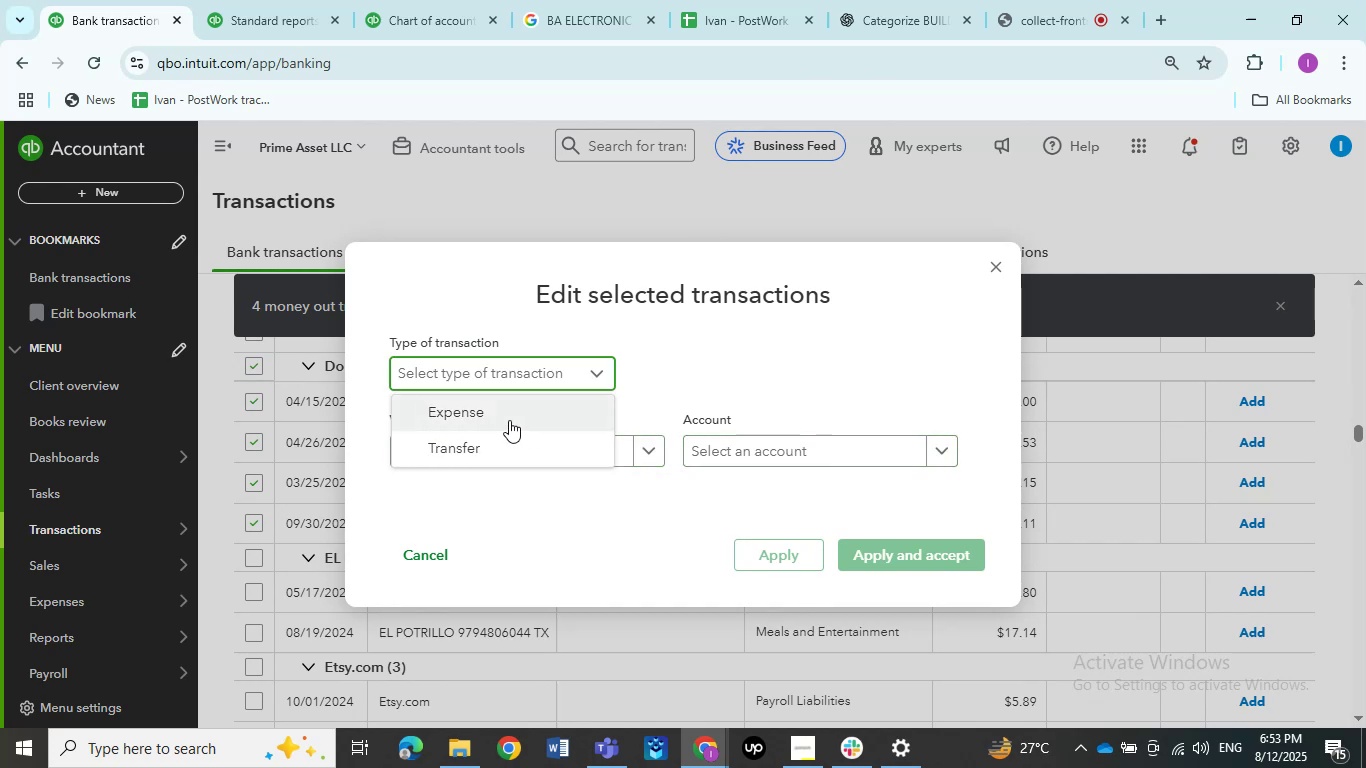 
left_click([509, 420])
 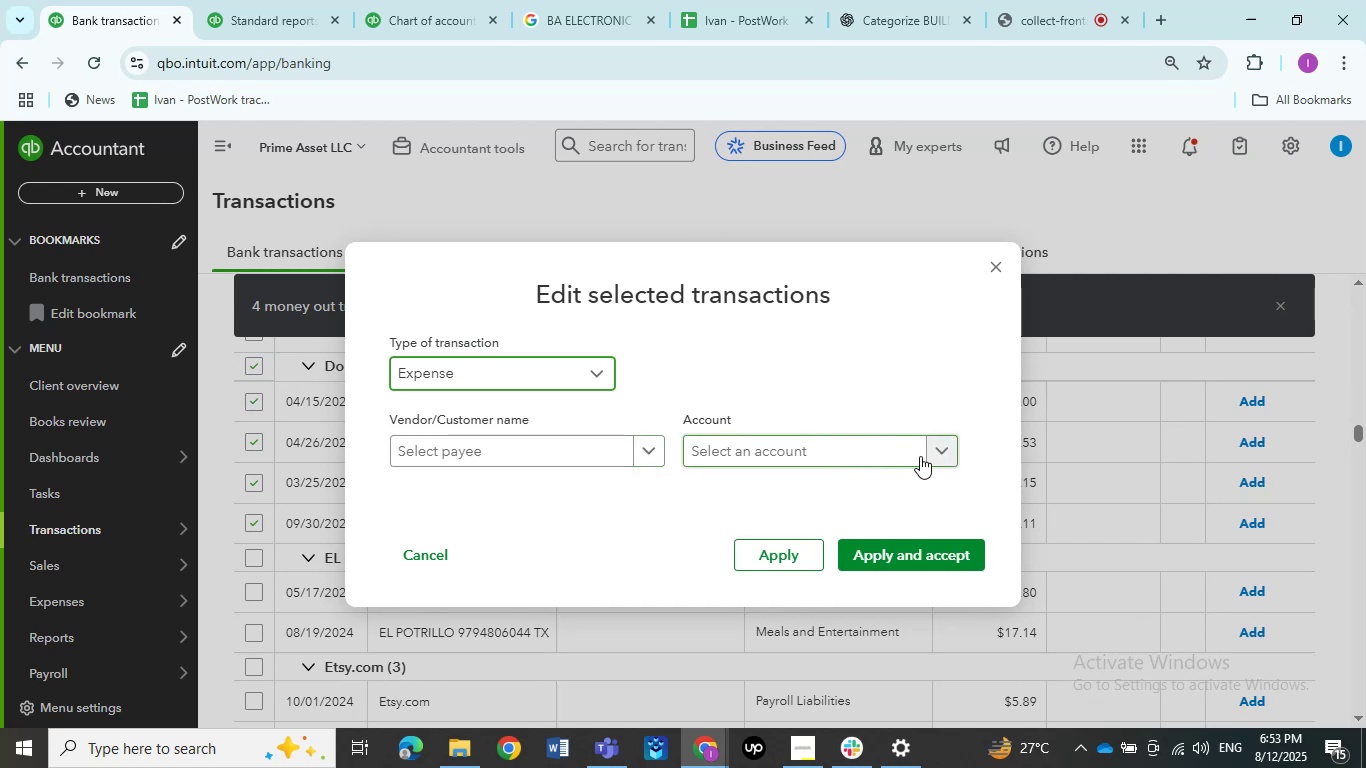 
left_click([940, 455])
 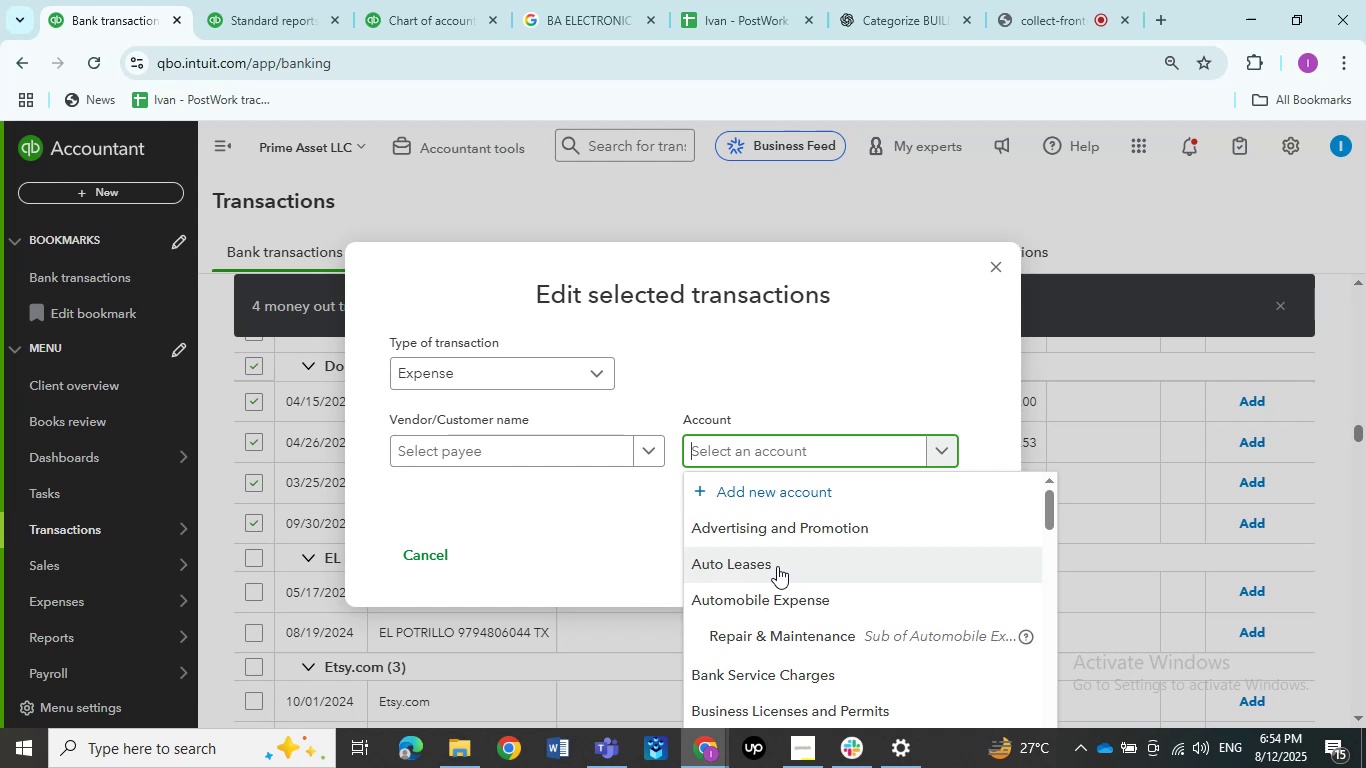 
wait(9.74)
 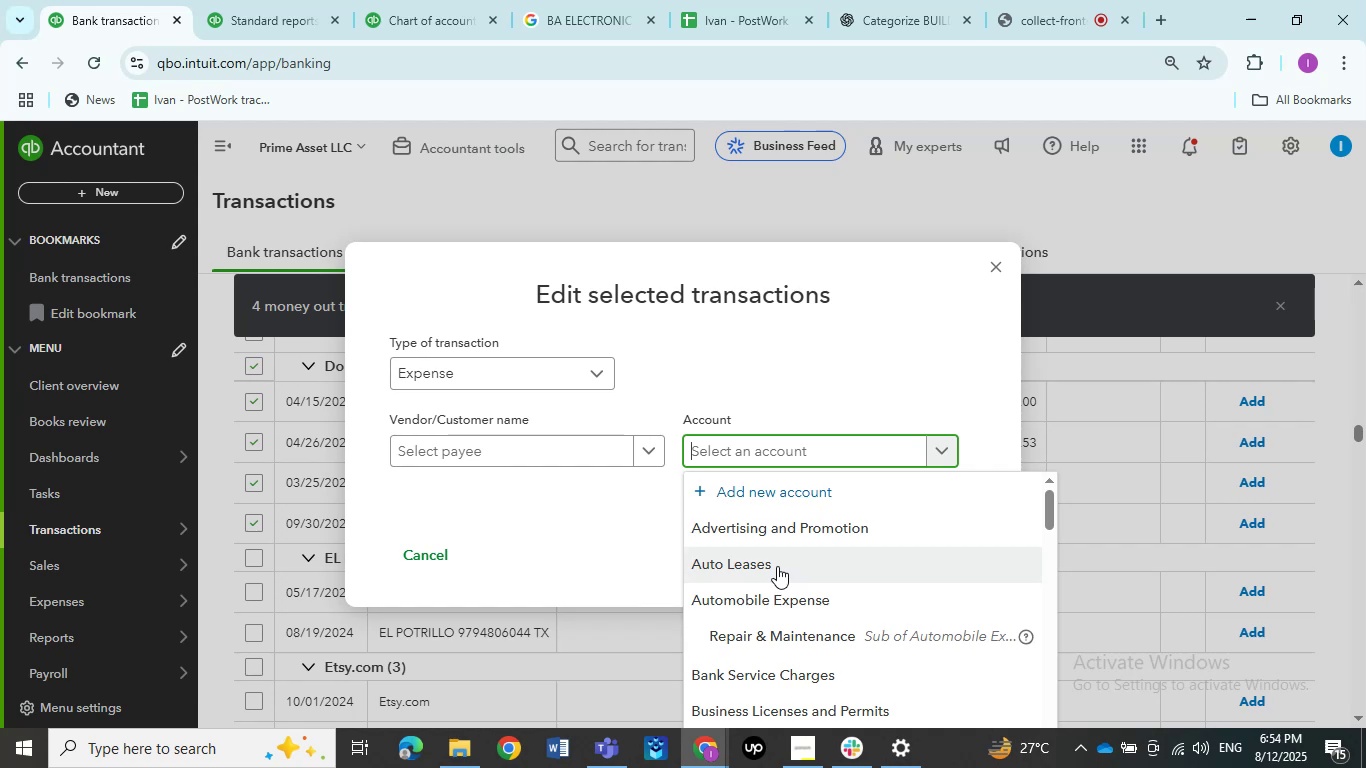 
scroll: coordinate [777, 603], scroll_direction: down, amount: 1.0
 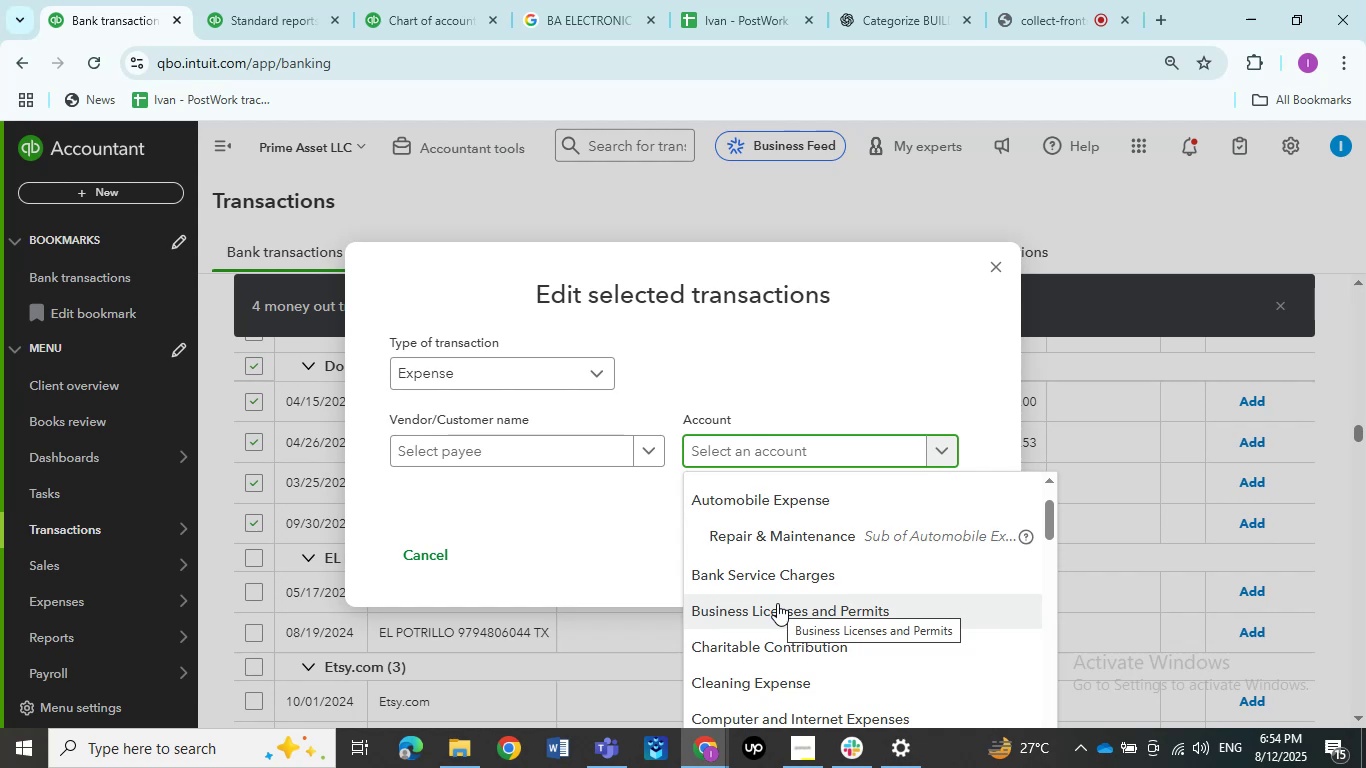 
wait(5.82)
 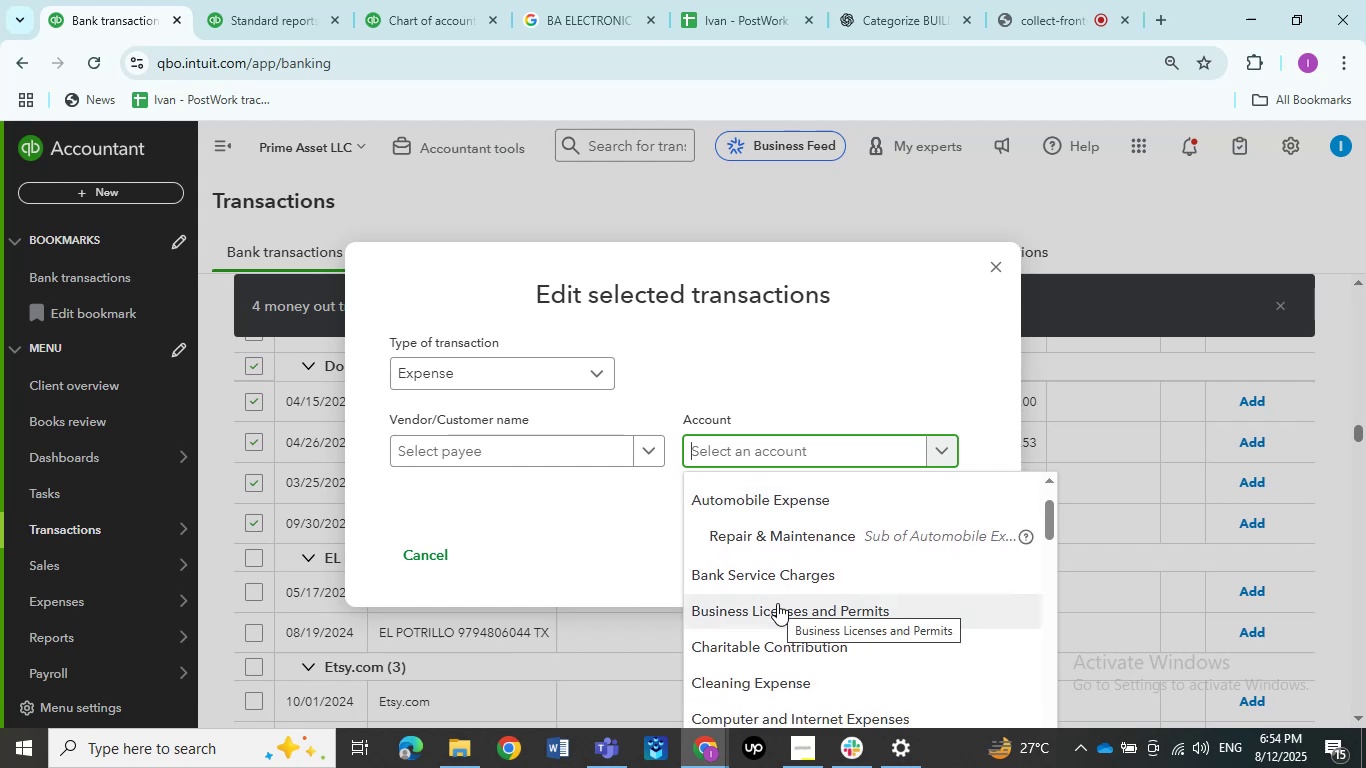 
scroll: coordinate [777, 603], scroll_direction: down, amount: 3.0
 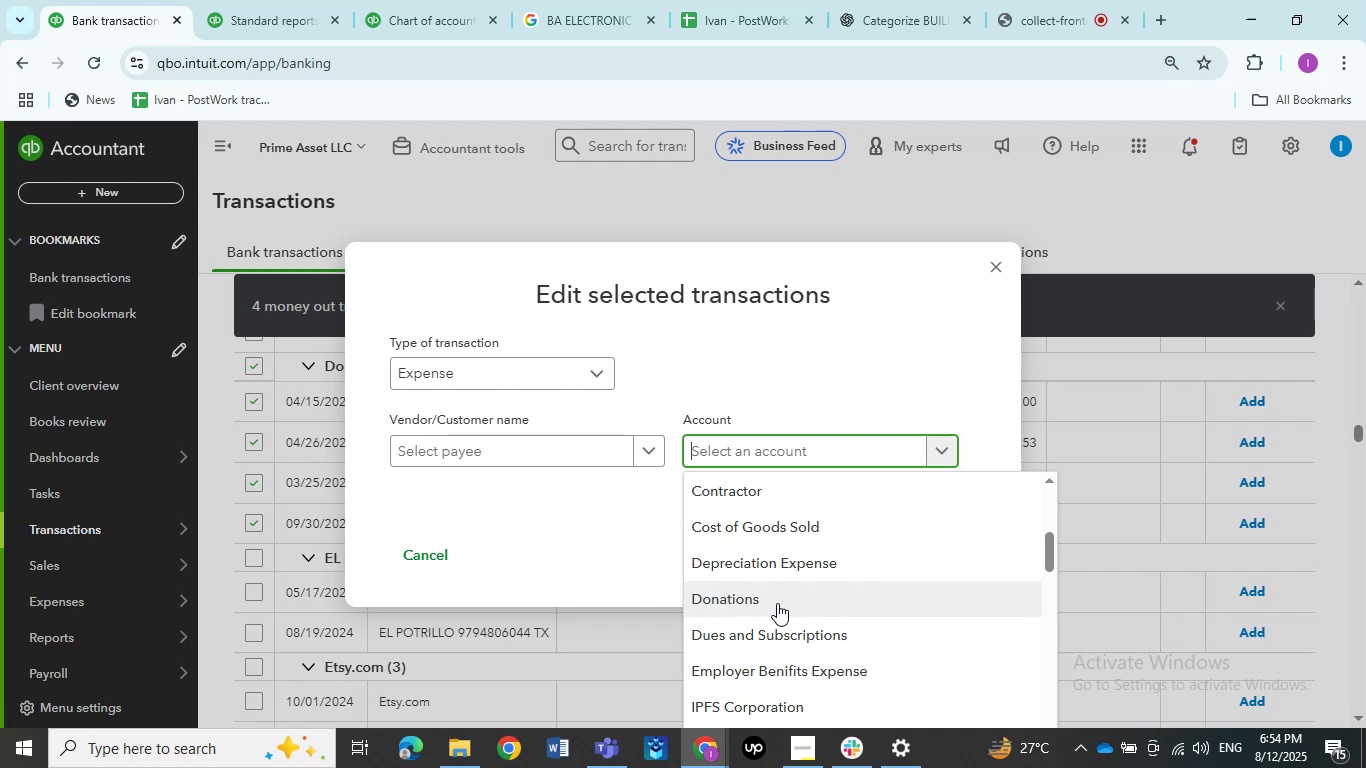 
wait(5.82)
 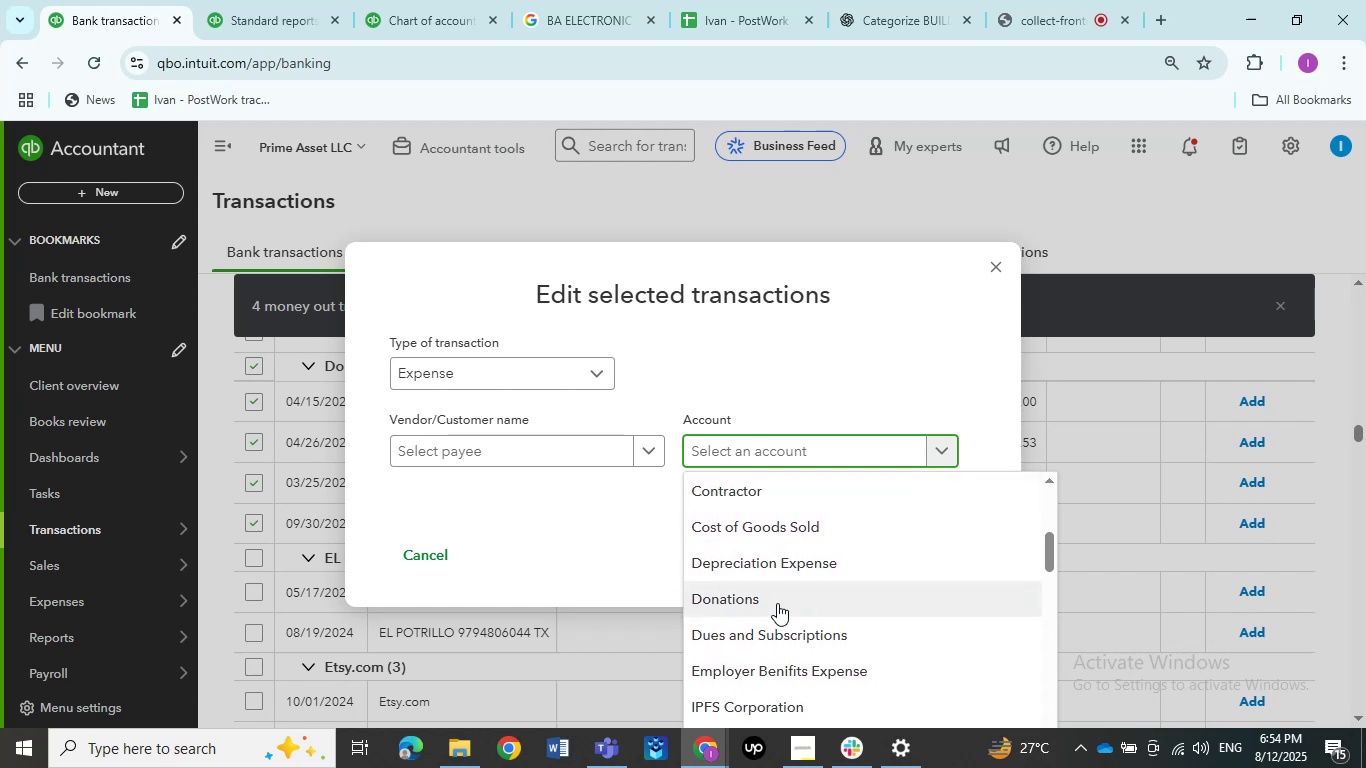 
scroll: coordinate [777, 603], scroll_direction: down, amount: 6.0
 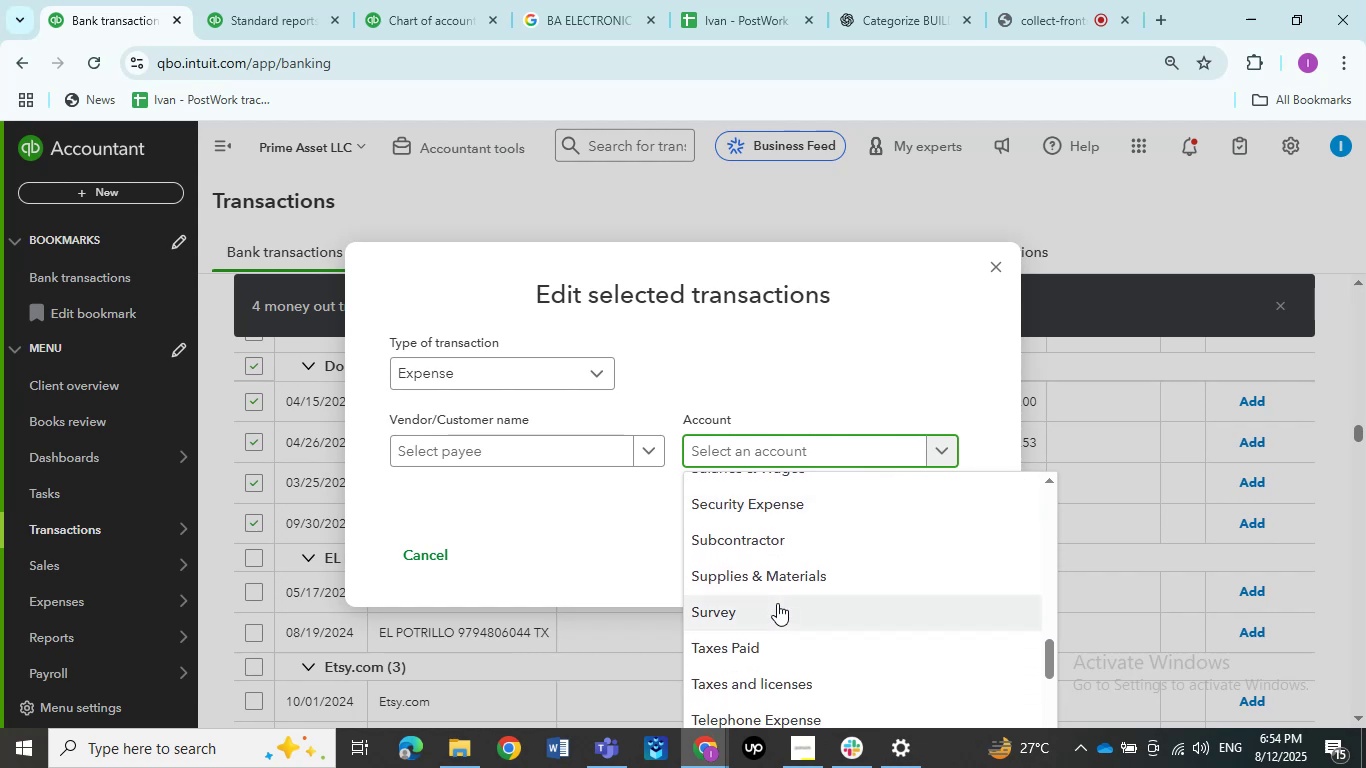 
wait(6.56)
 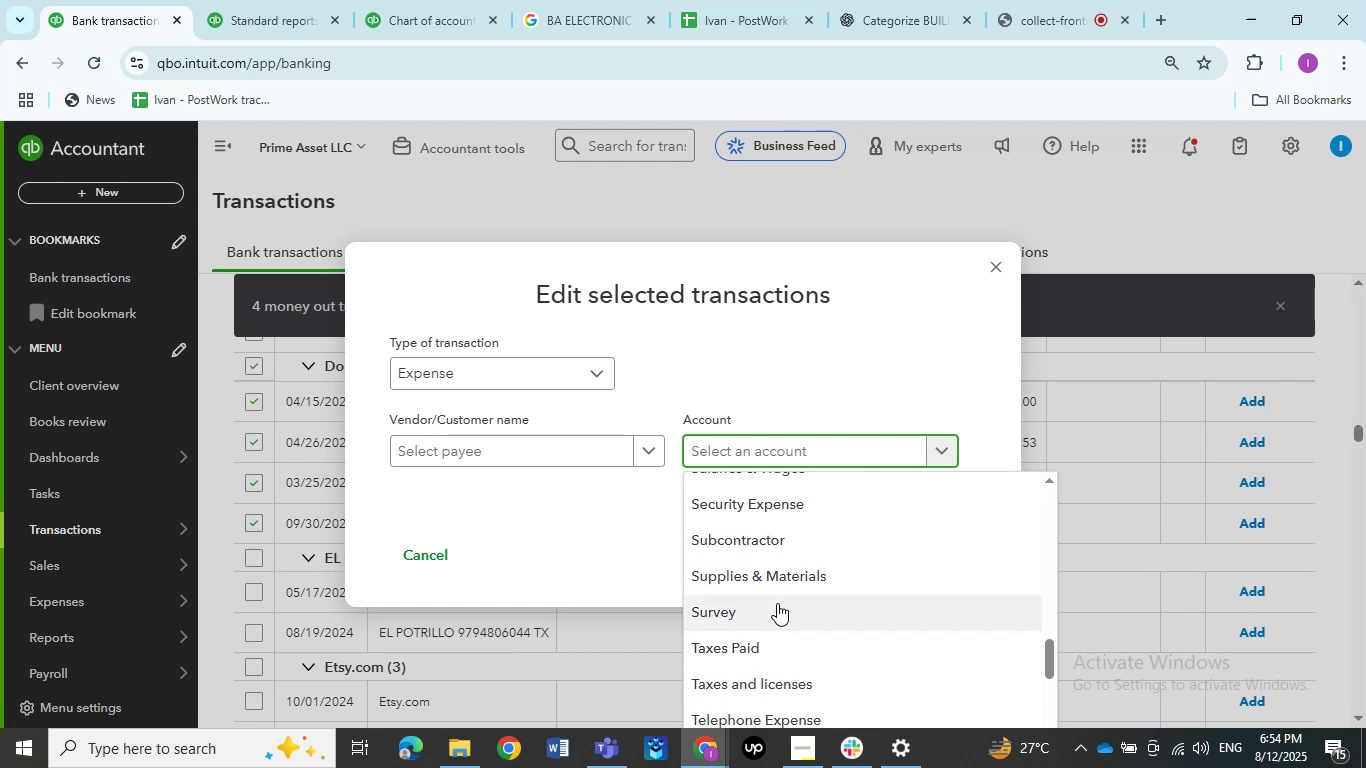 
scroll: coordinate [777, 603], scroll_direction: down, amount: 4.0
 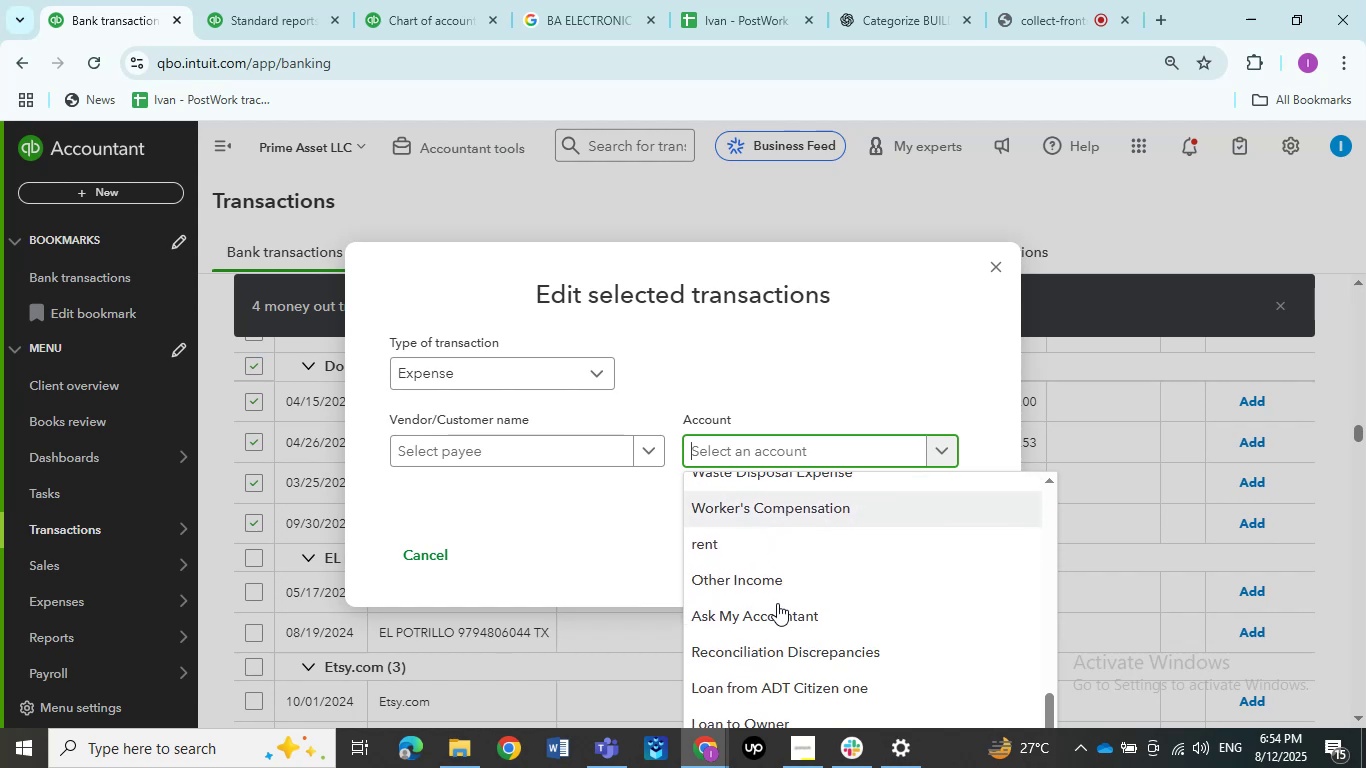 
scroll: coordinate [777, 603], scroll_direction: none, amount: 0.0
 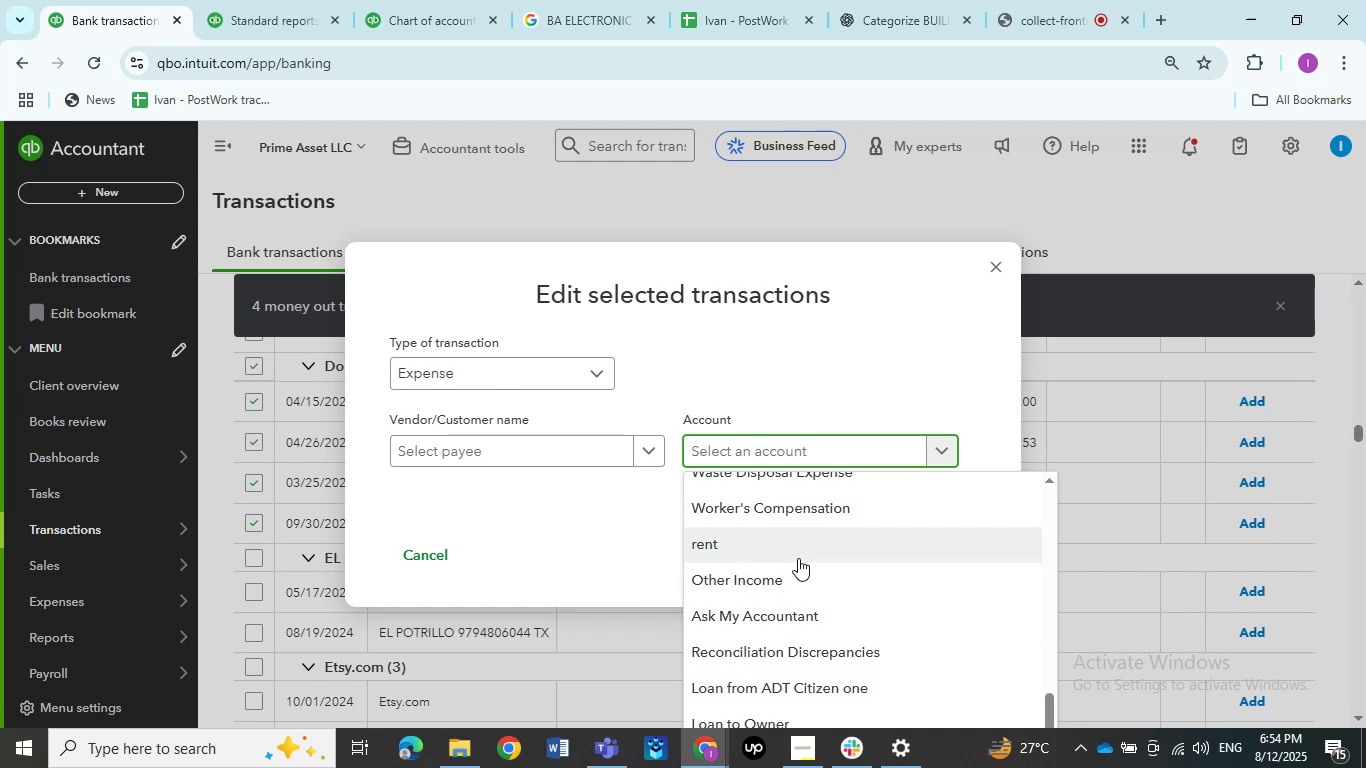 
wait(7.33)
 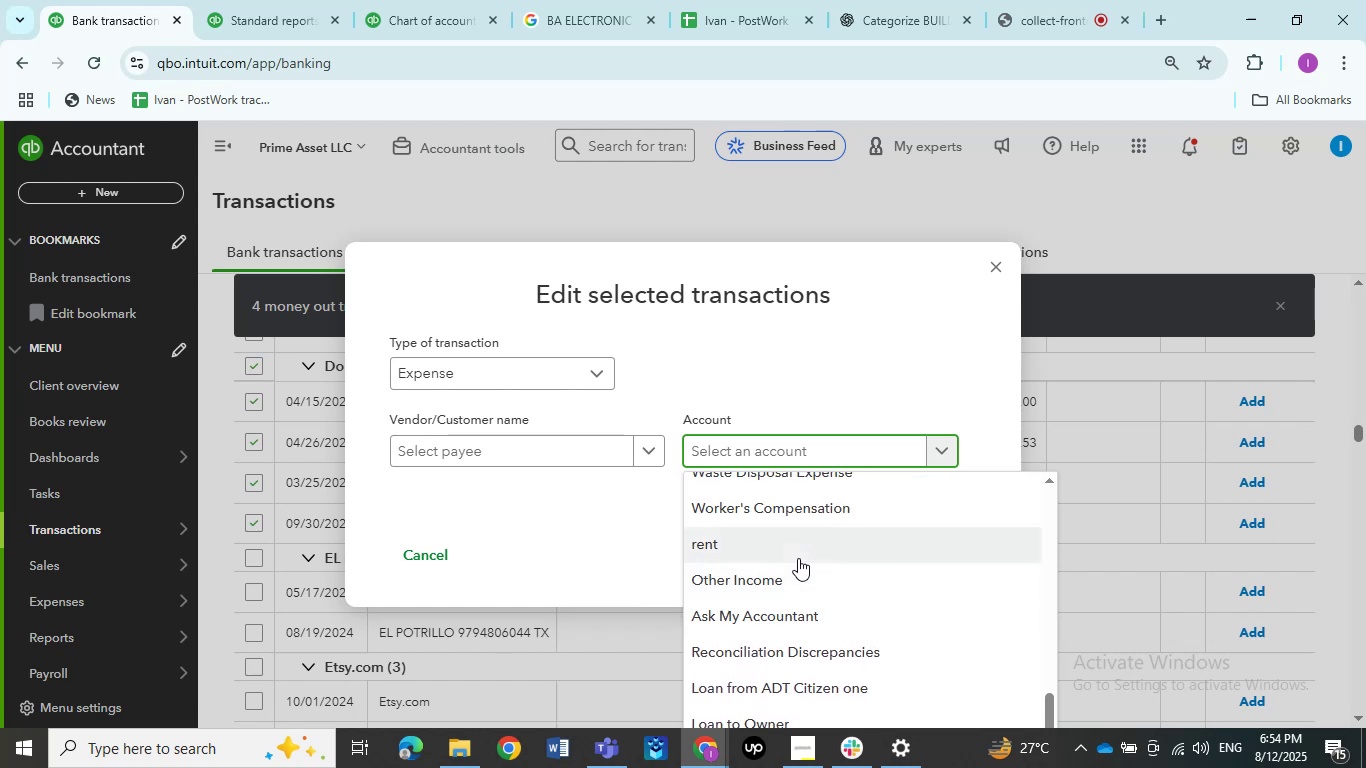 
scroll: coordinate [798, 558], scroll_direction: down, amount: 1.0
 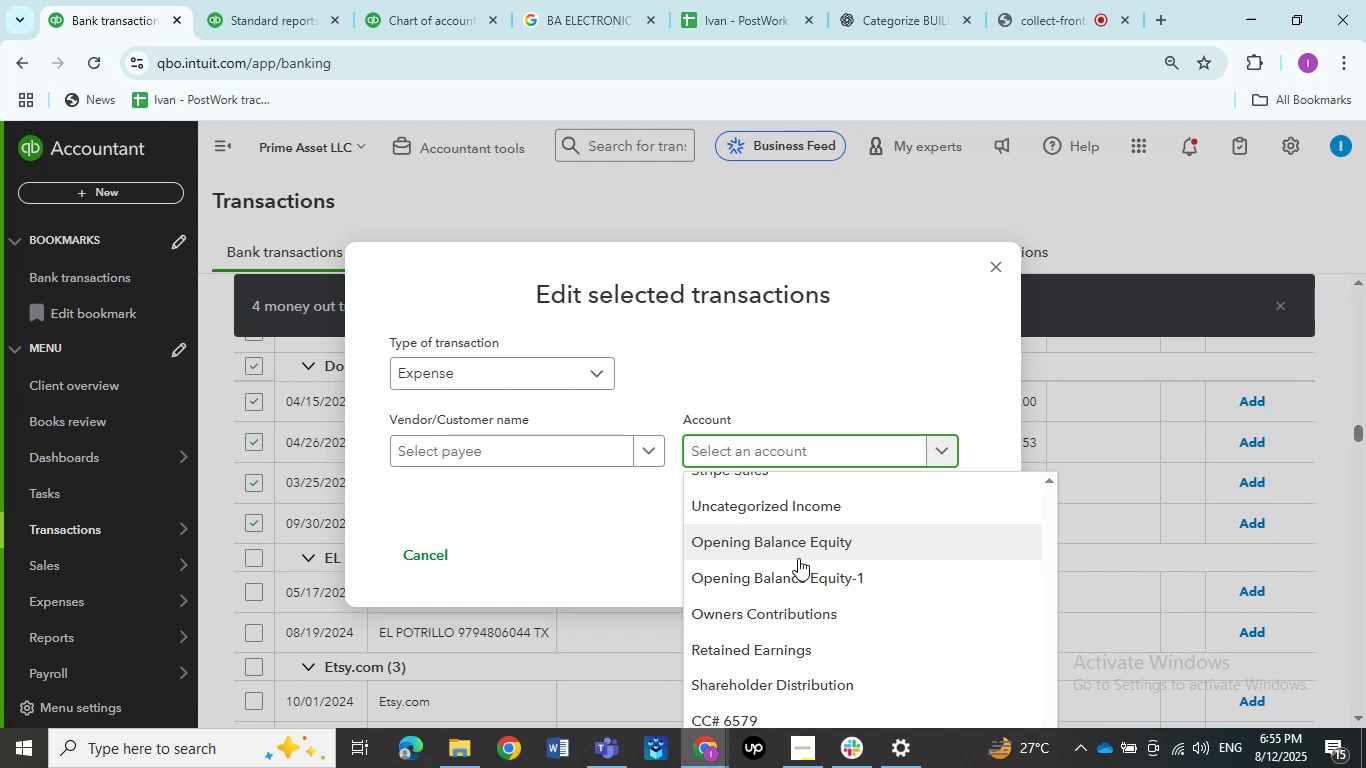 
wait(5.46)
 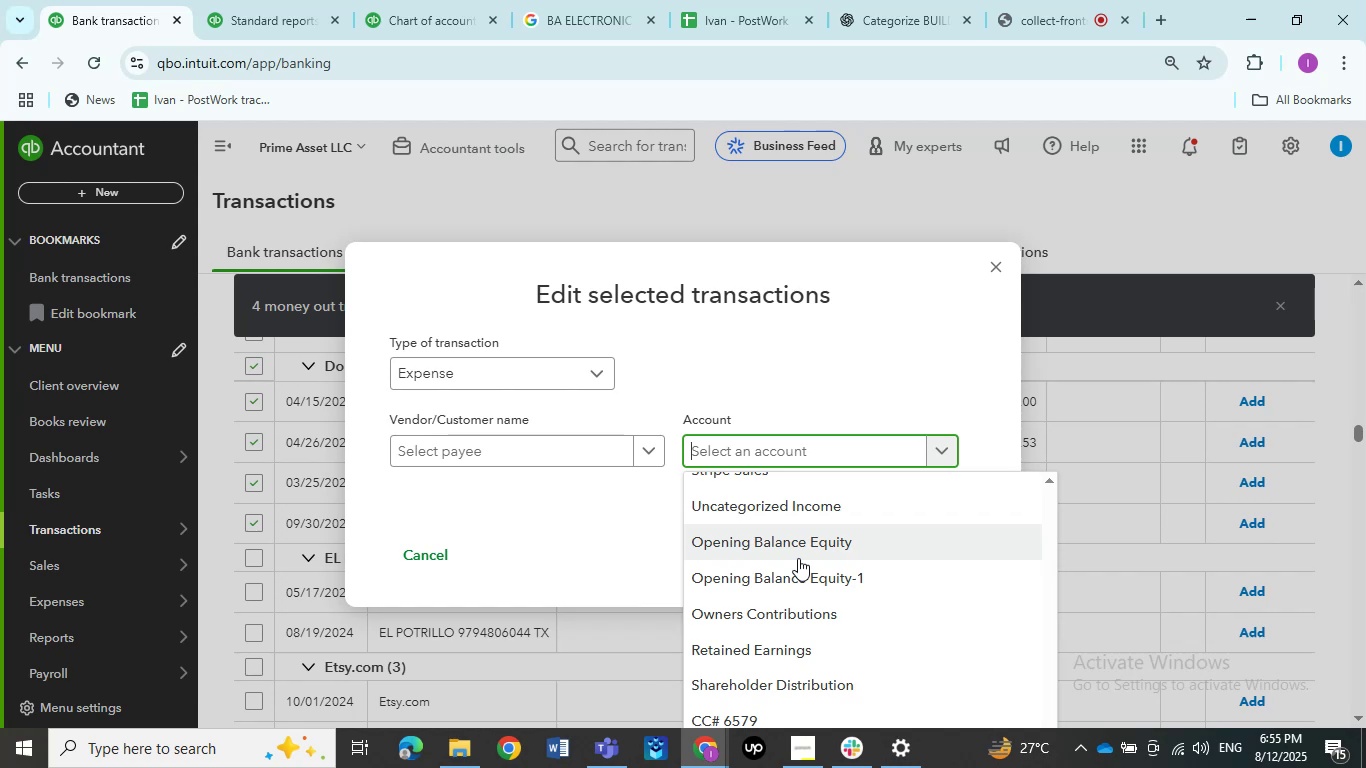 
scroll: coordinate [799, 554], scroll_direction: up, amount: 11.0
 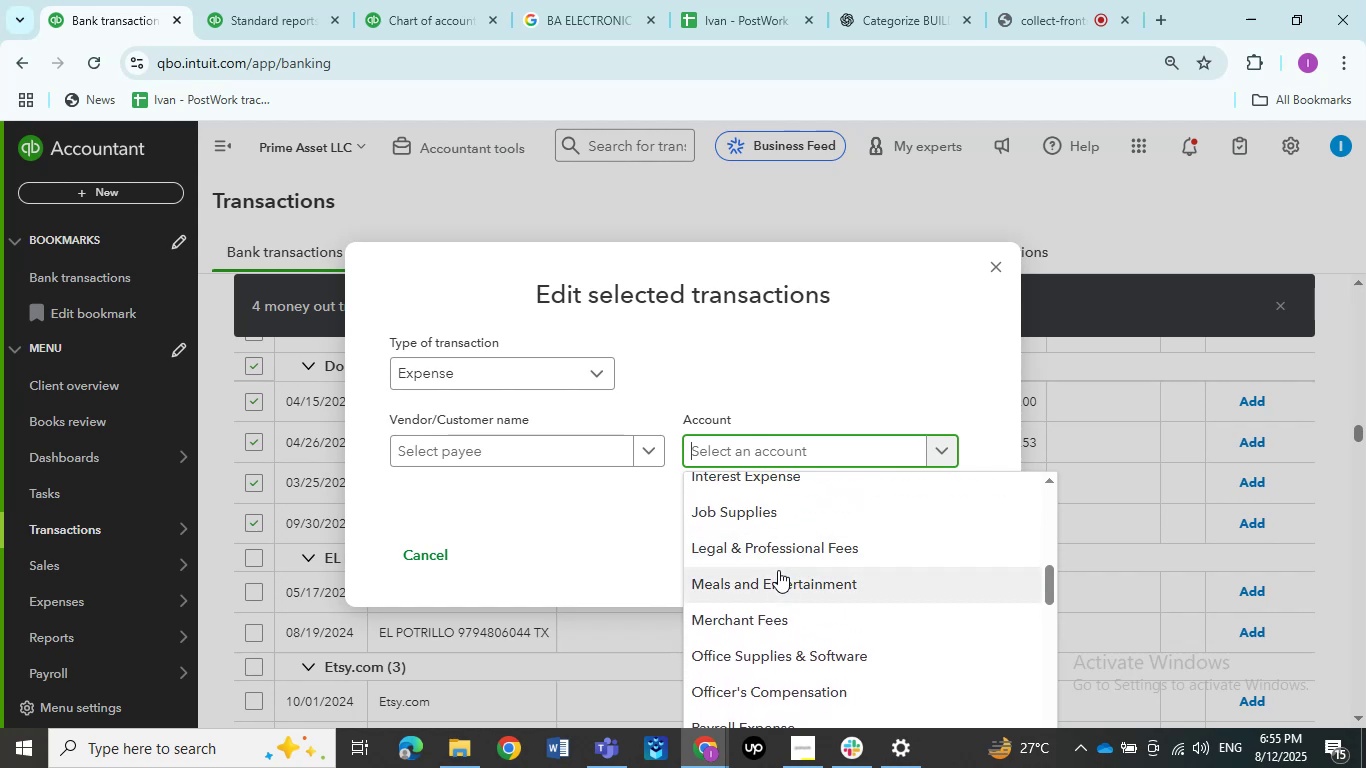 
left_click([777, 576])
 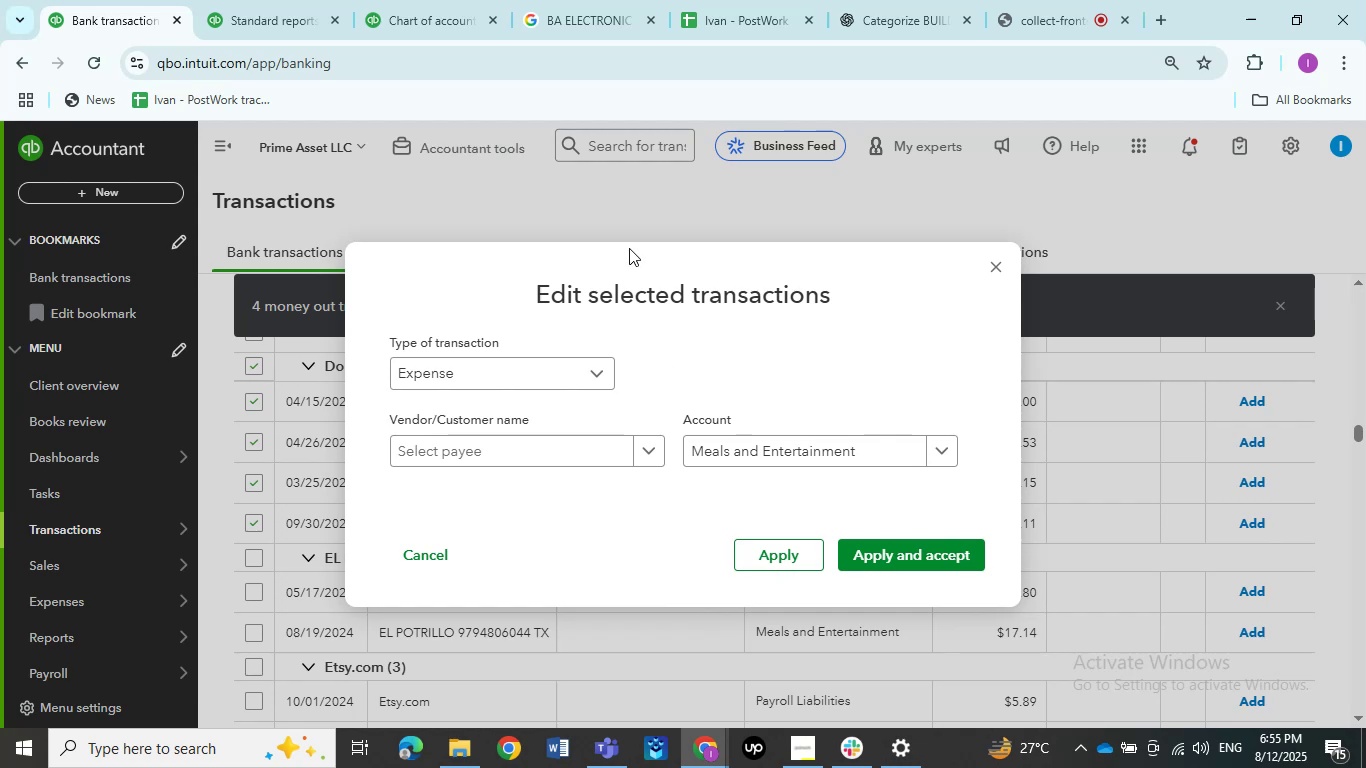 
wait(8.28)
 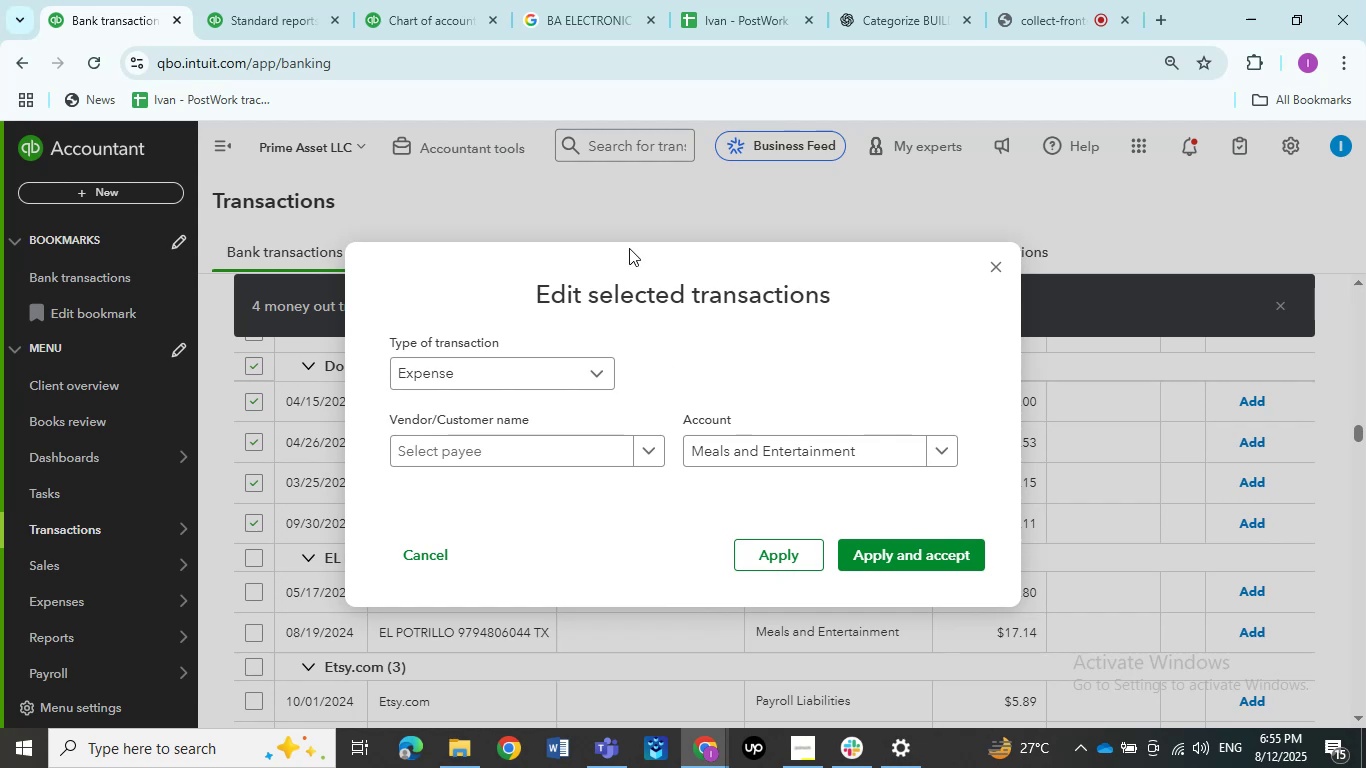 
left_click([651, 451])
 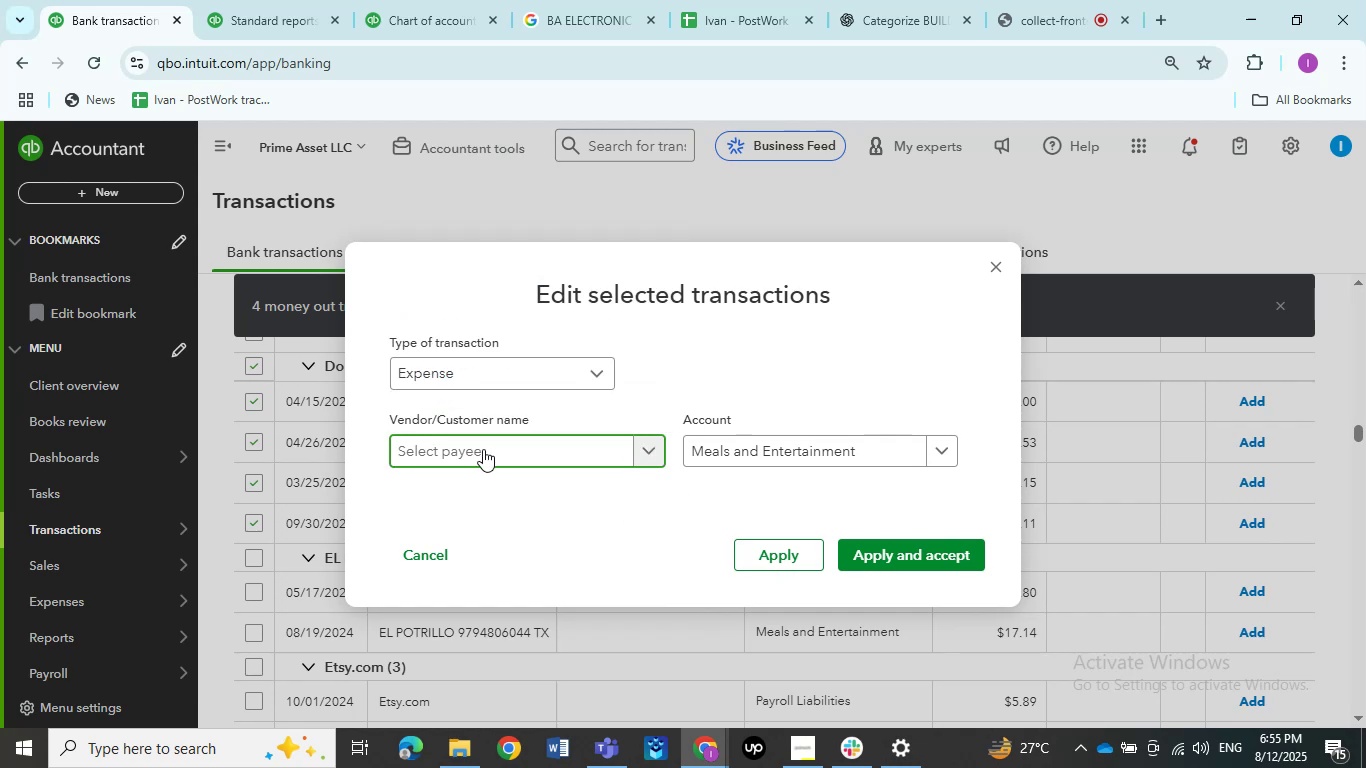 
type(pizz)
 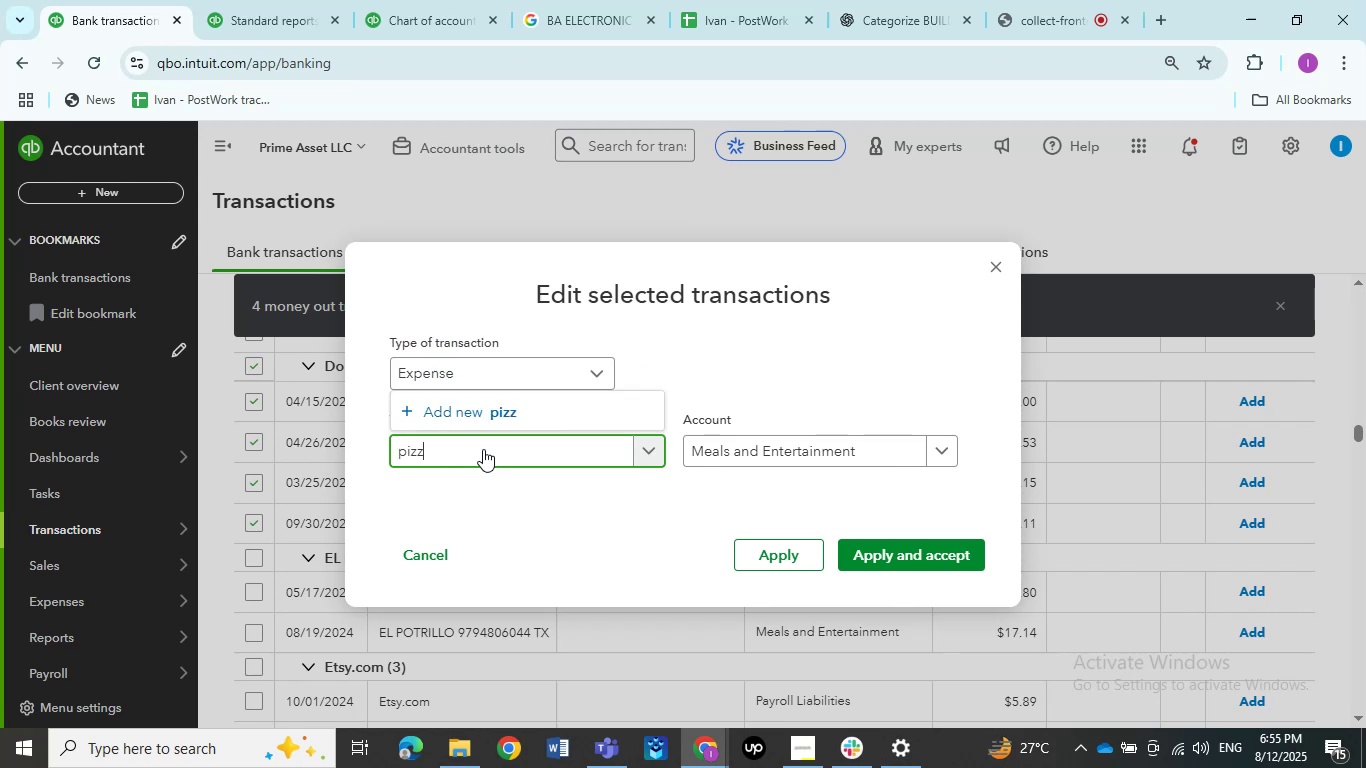 
key(Backspace)
 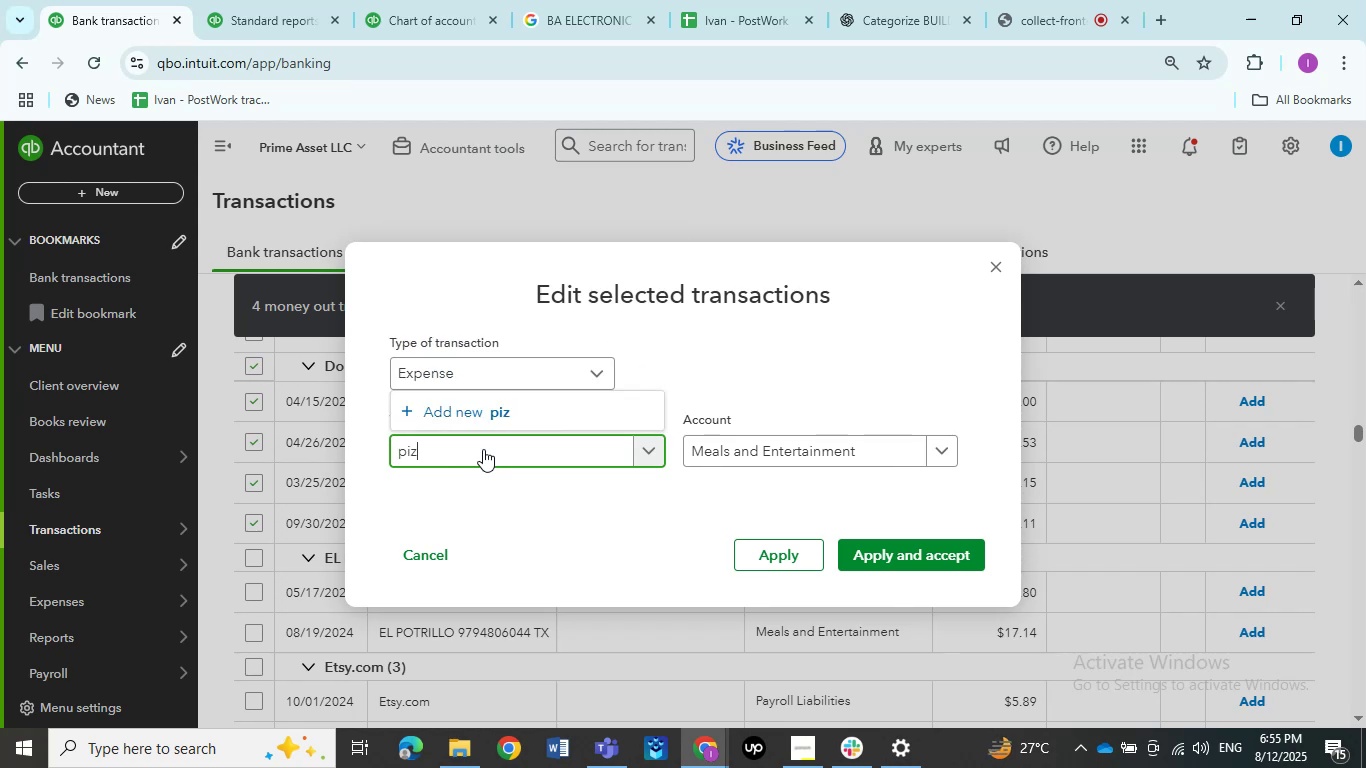 
key(Backspace)
 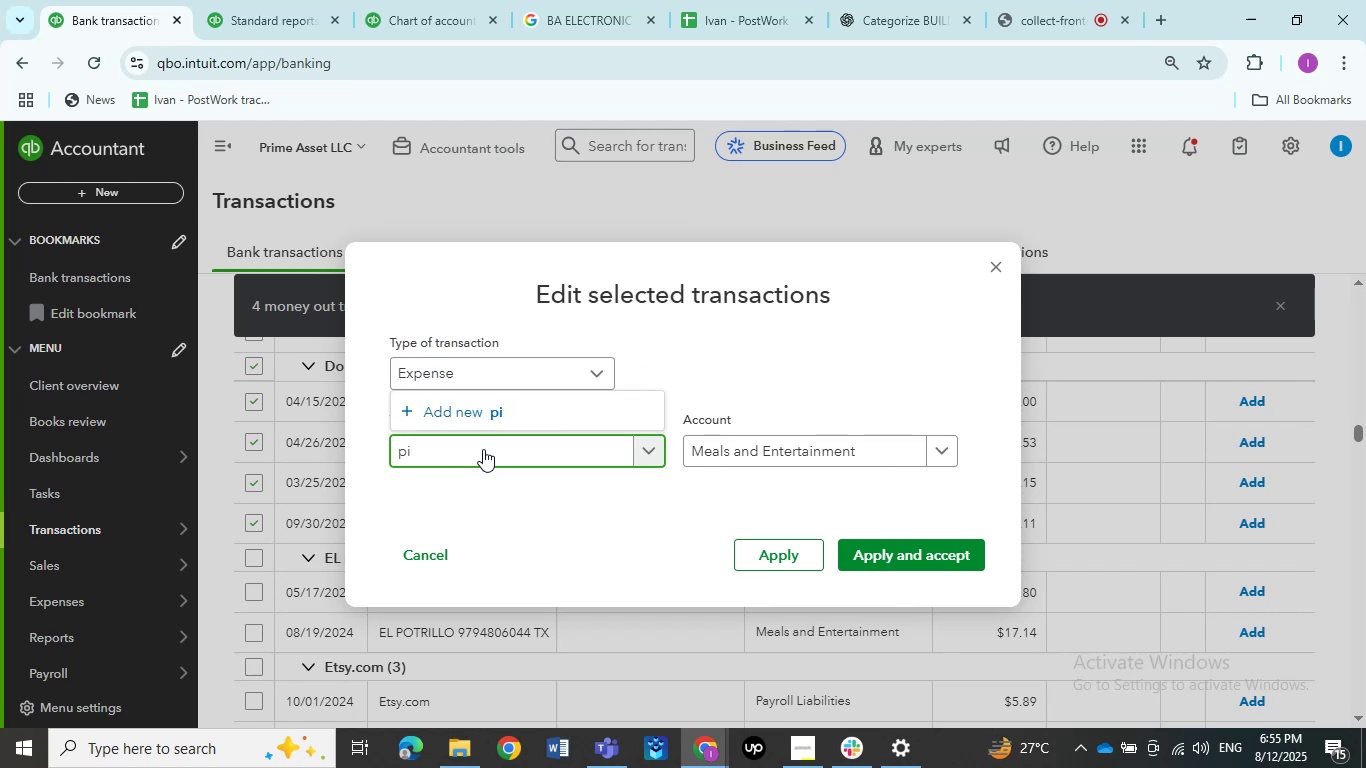 
key(Backspace)
 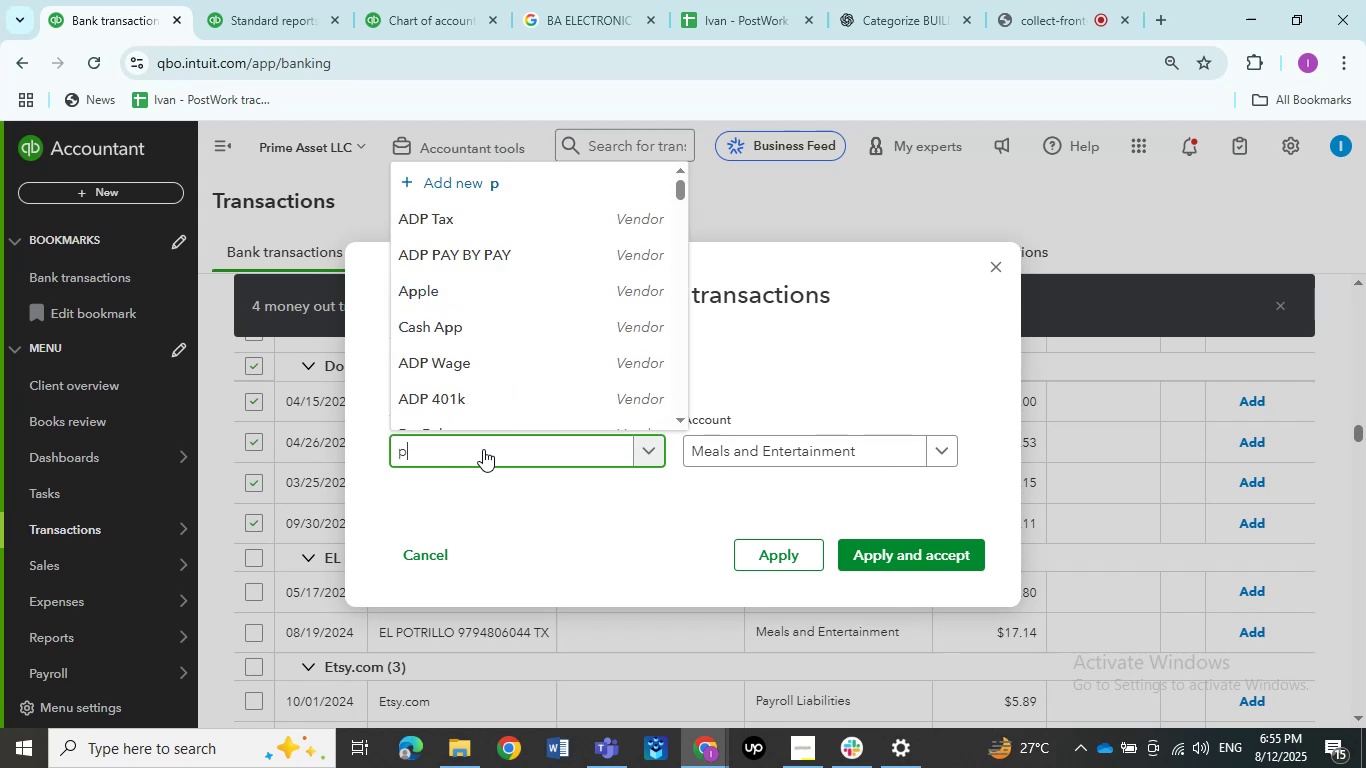 
key(Backspace)
 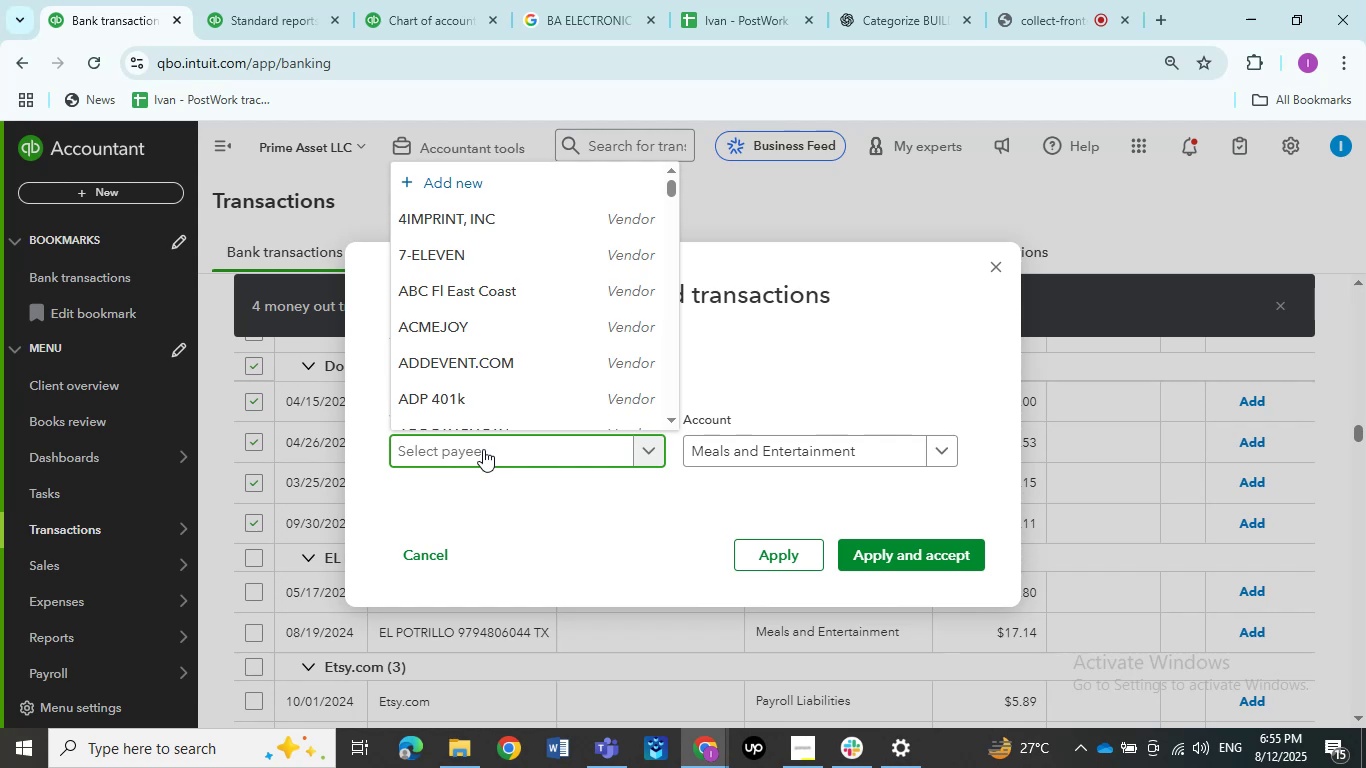 
wait(19.66)
 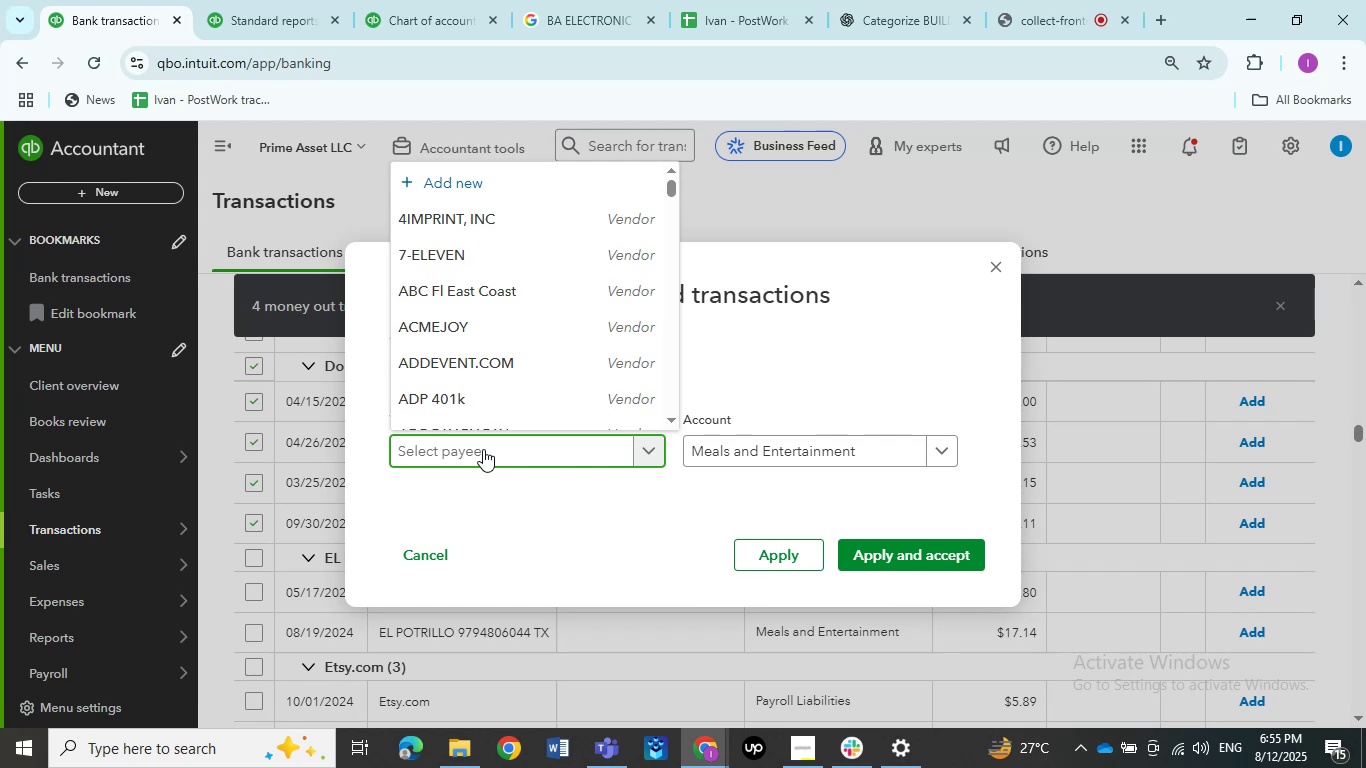 
type(domi)
 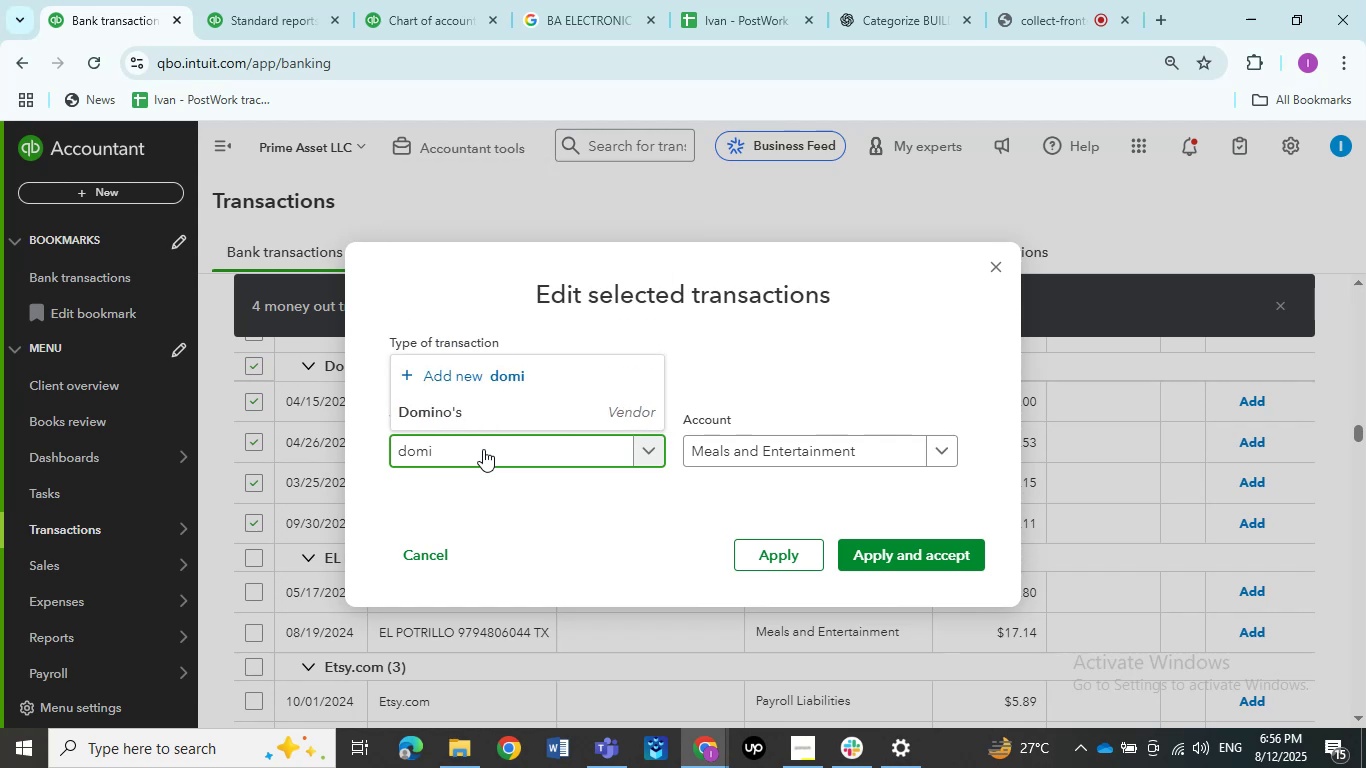 
left_click([451, 415])
 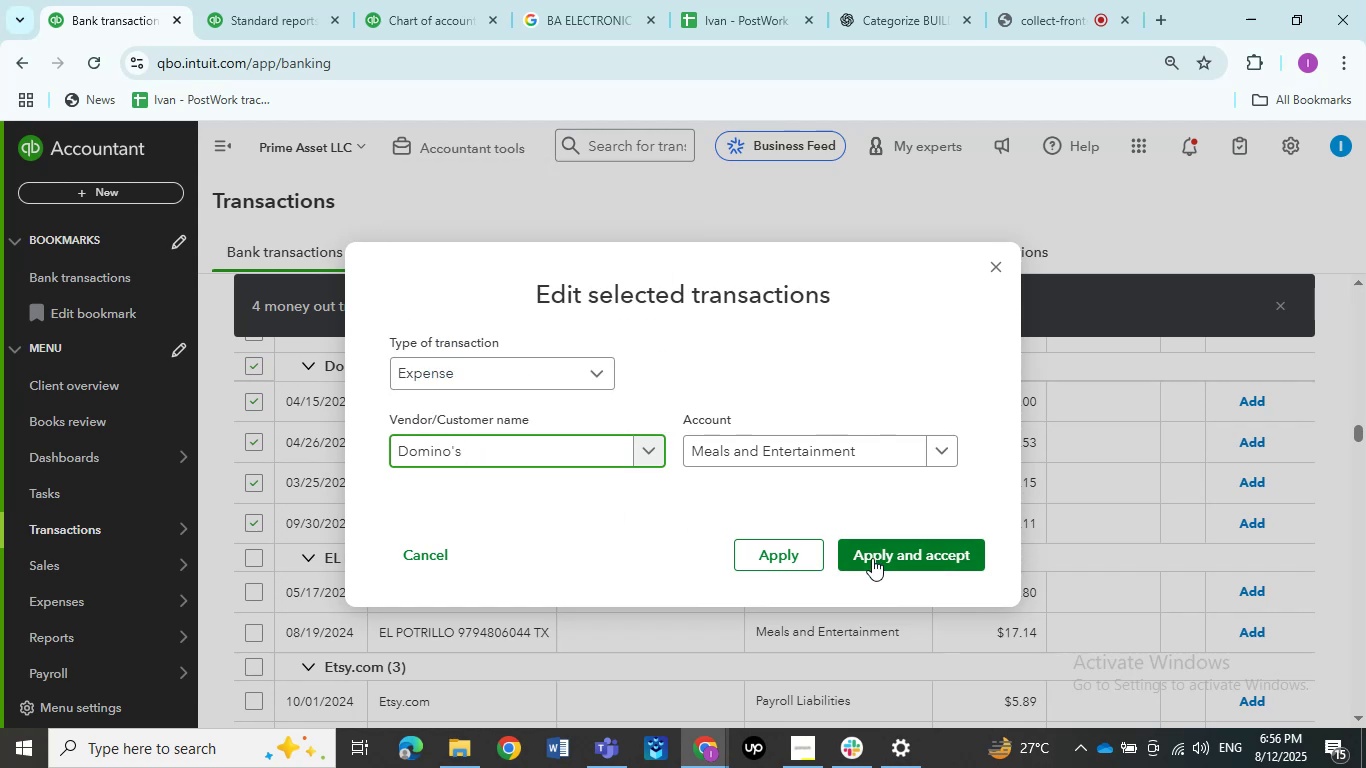 
left_click([877, 554])
 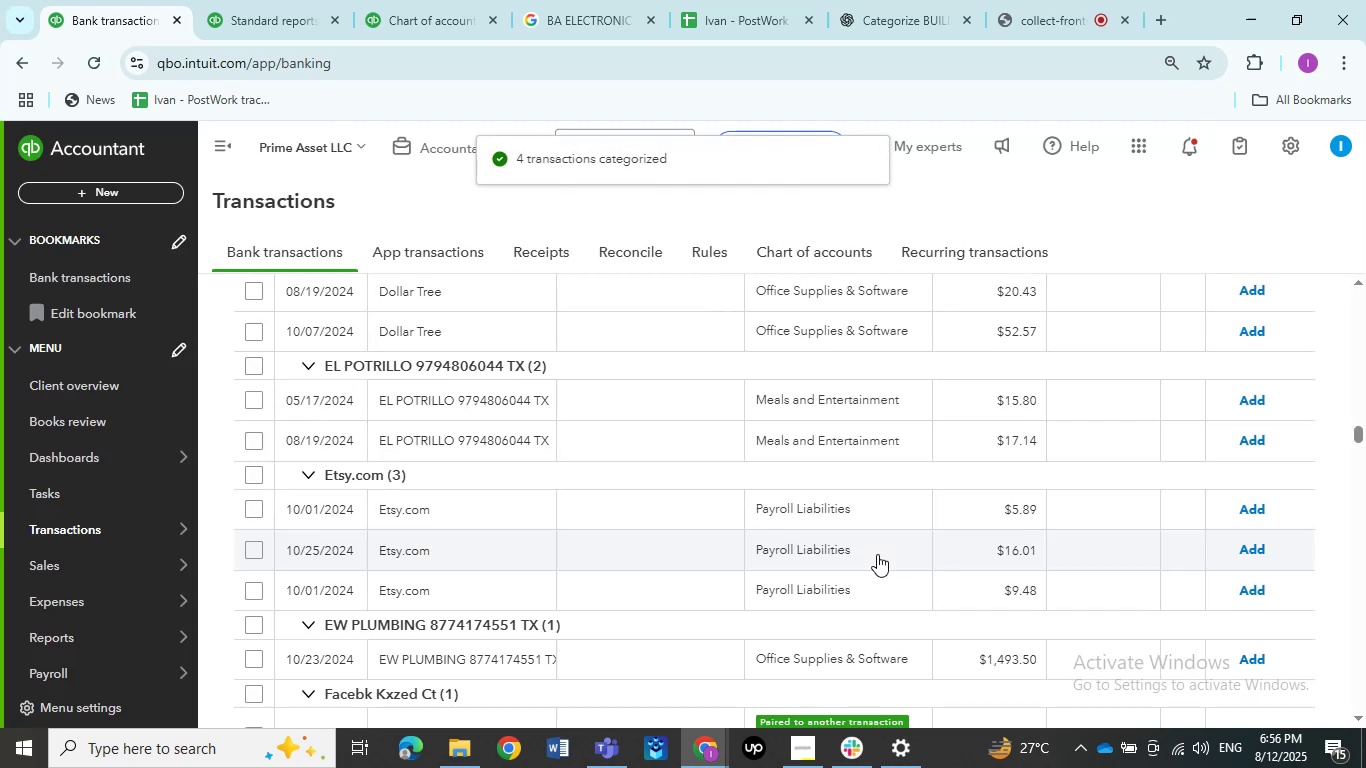 
wait(7.13)
 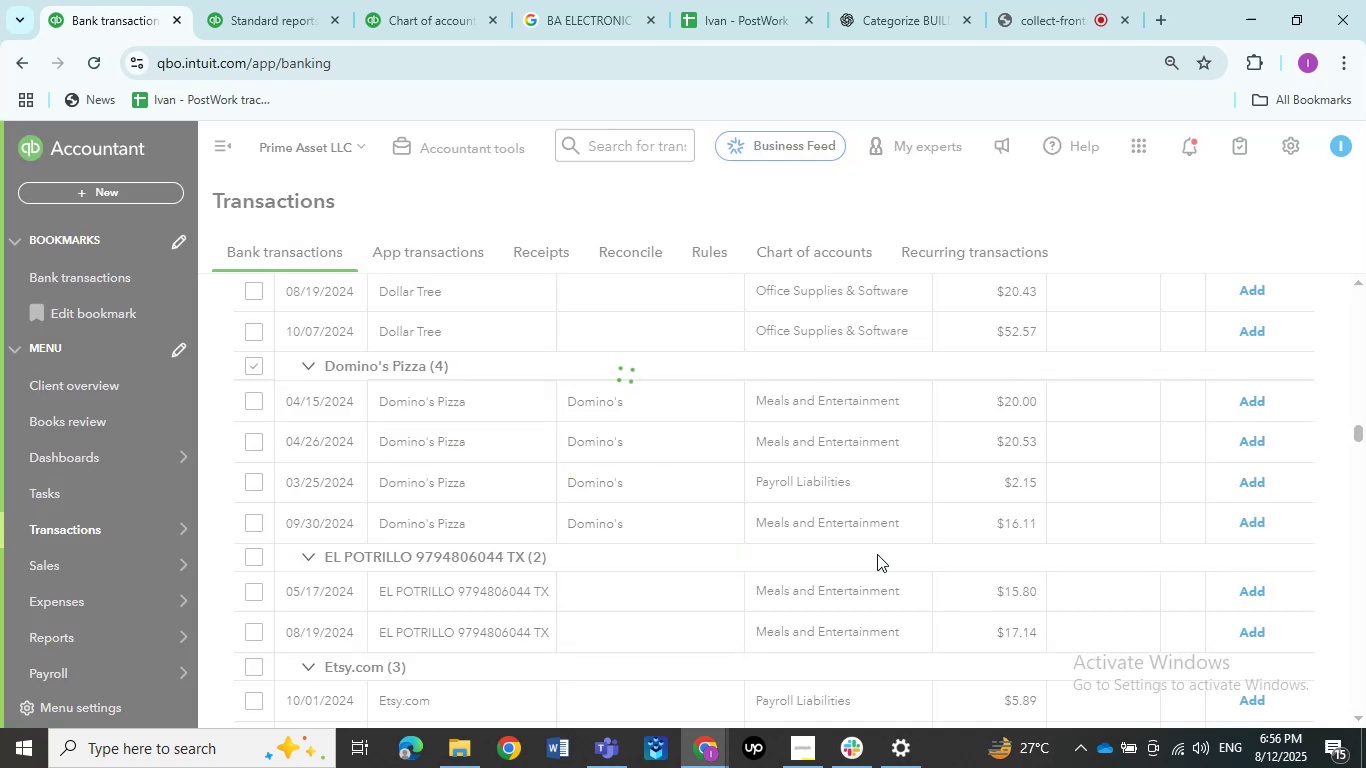 
scroll: coordinate [532, 551], scroll_direction: down, amount: 1.0
 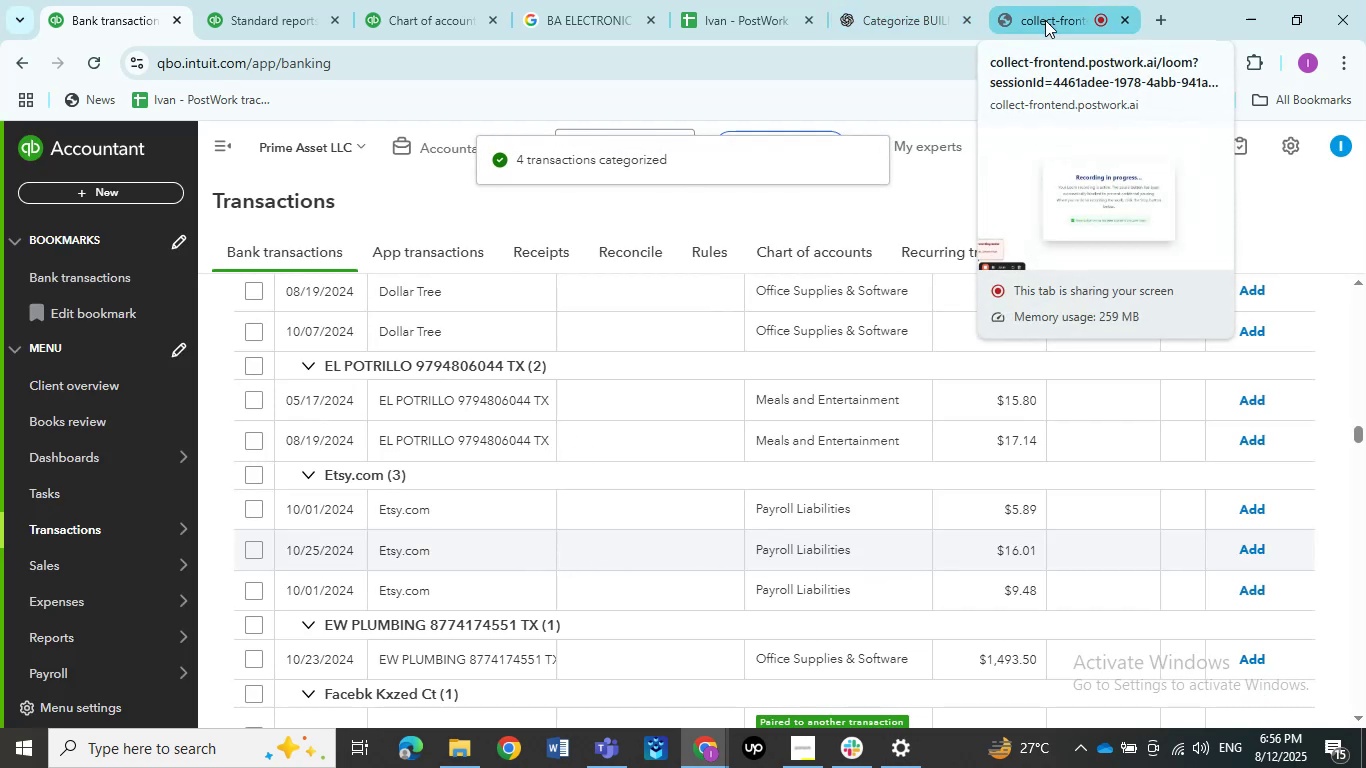 
left_click([1045, 20])
 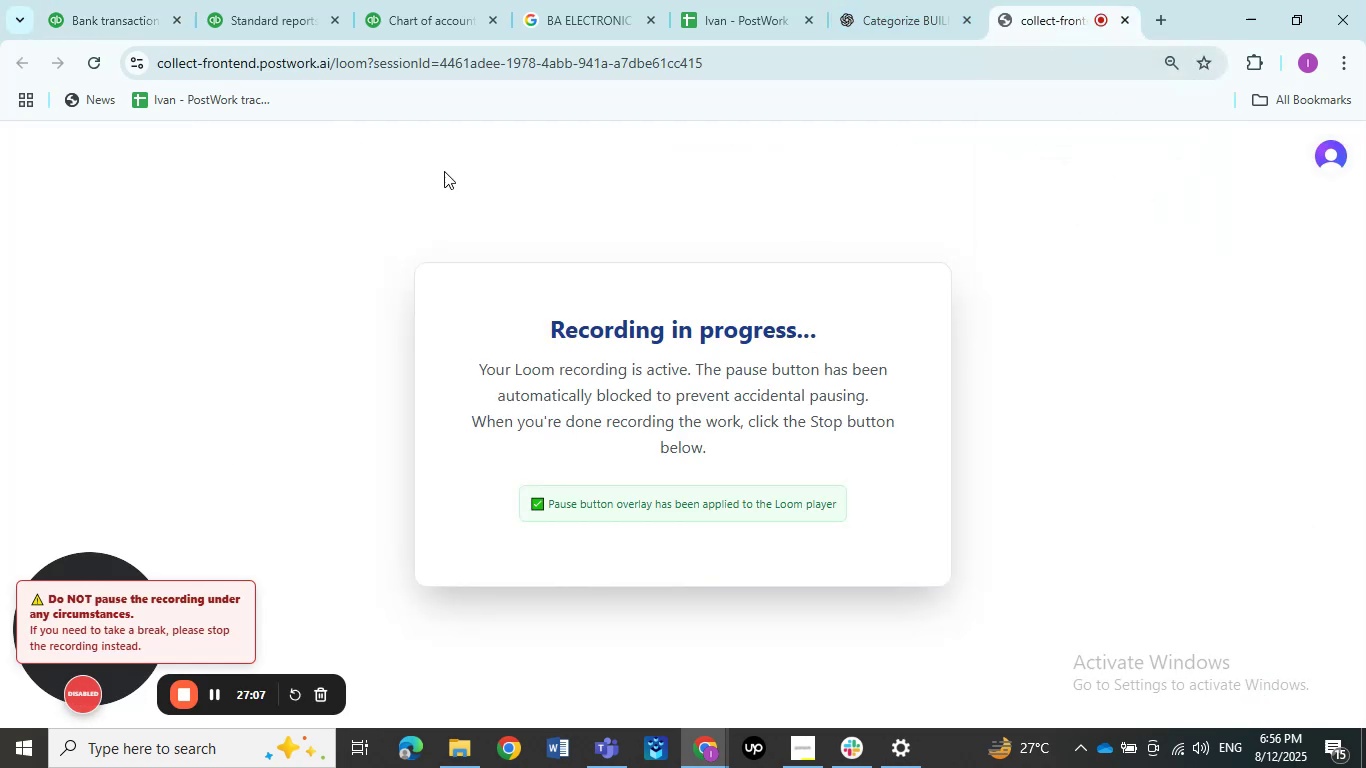 
mouse_move([137, 33])
 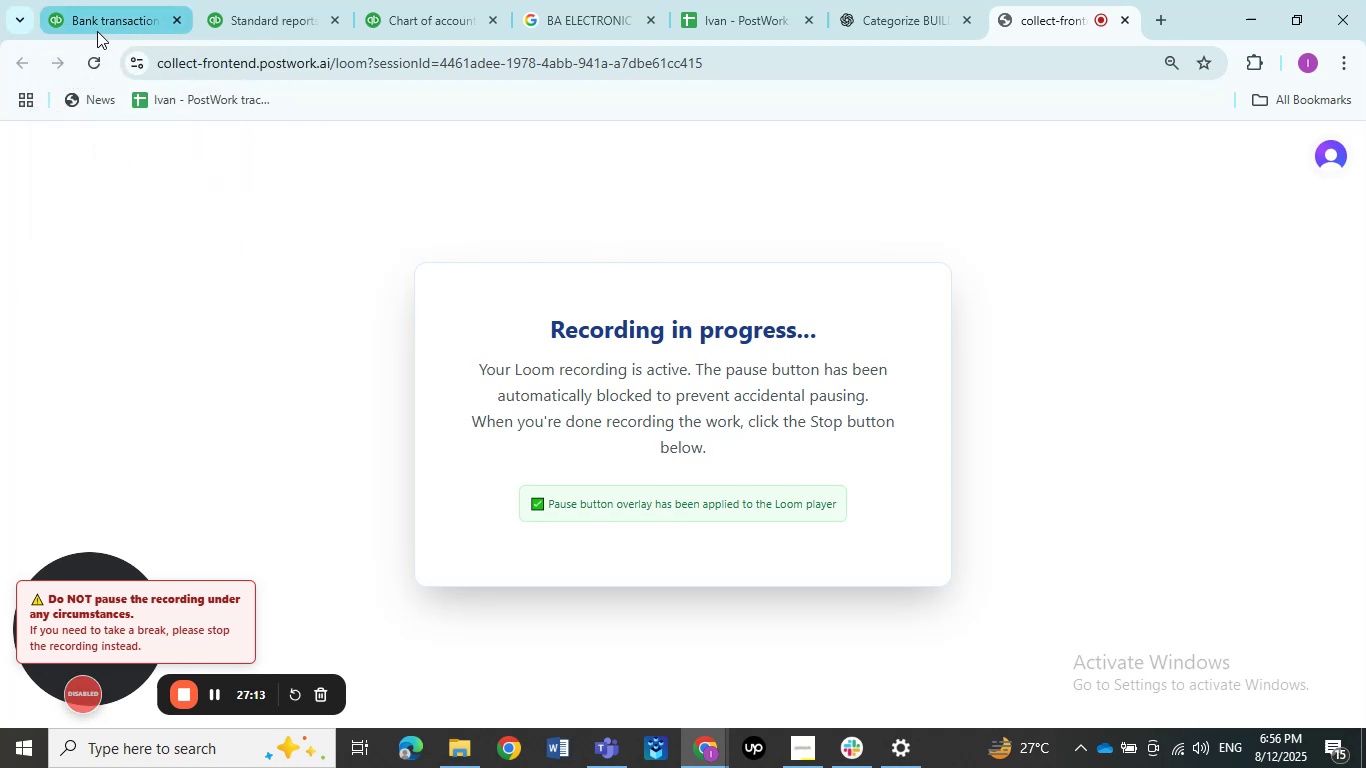 
left_click([98, 25])
 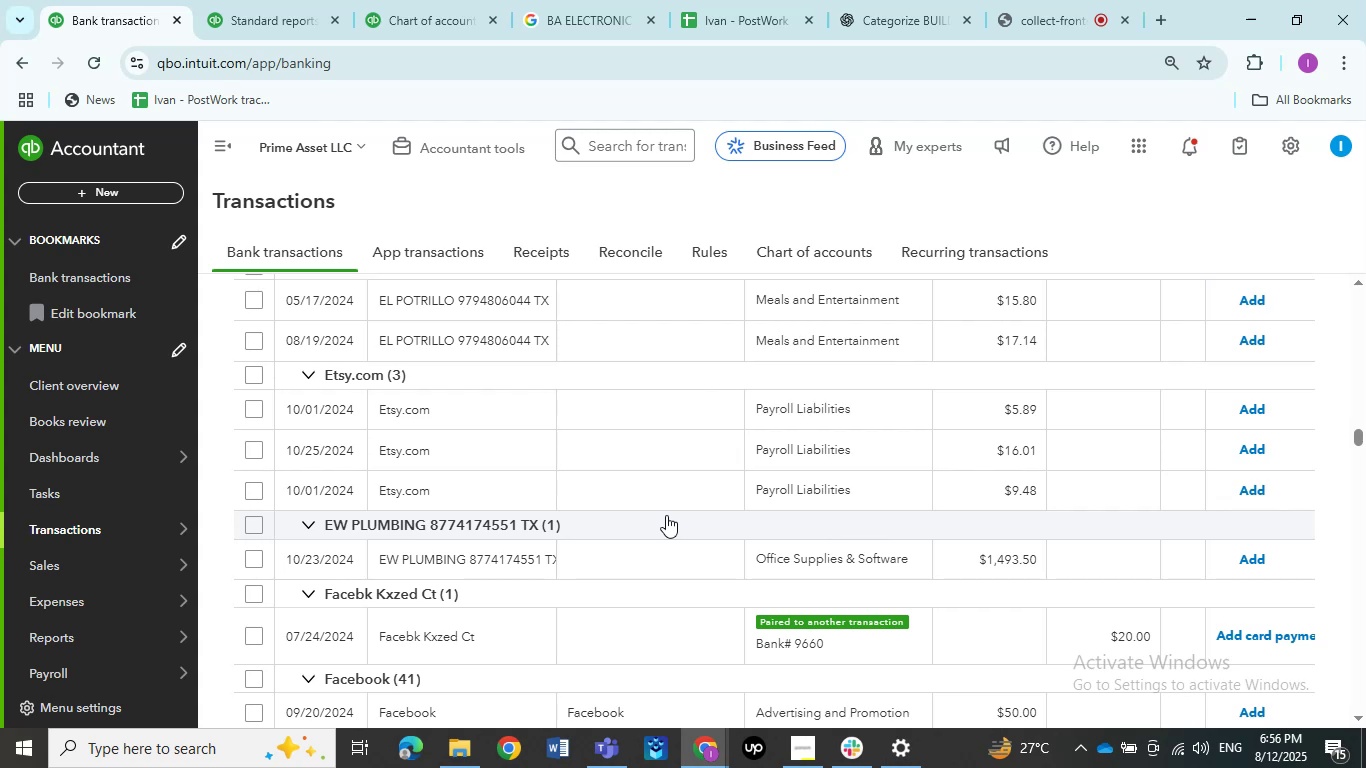 
wait(22.19)
 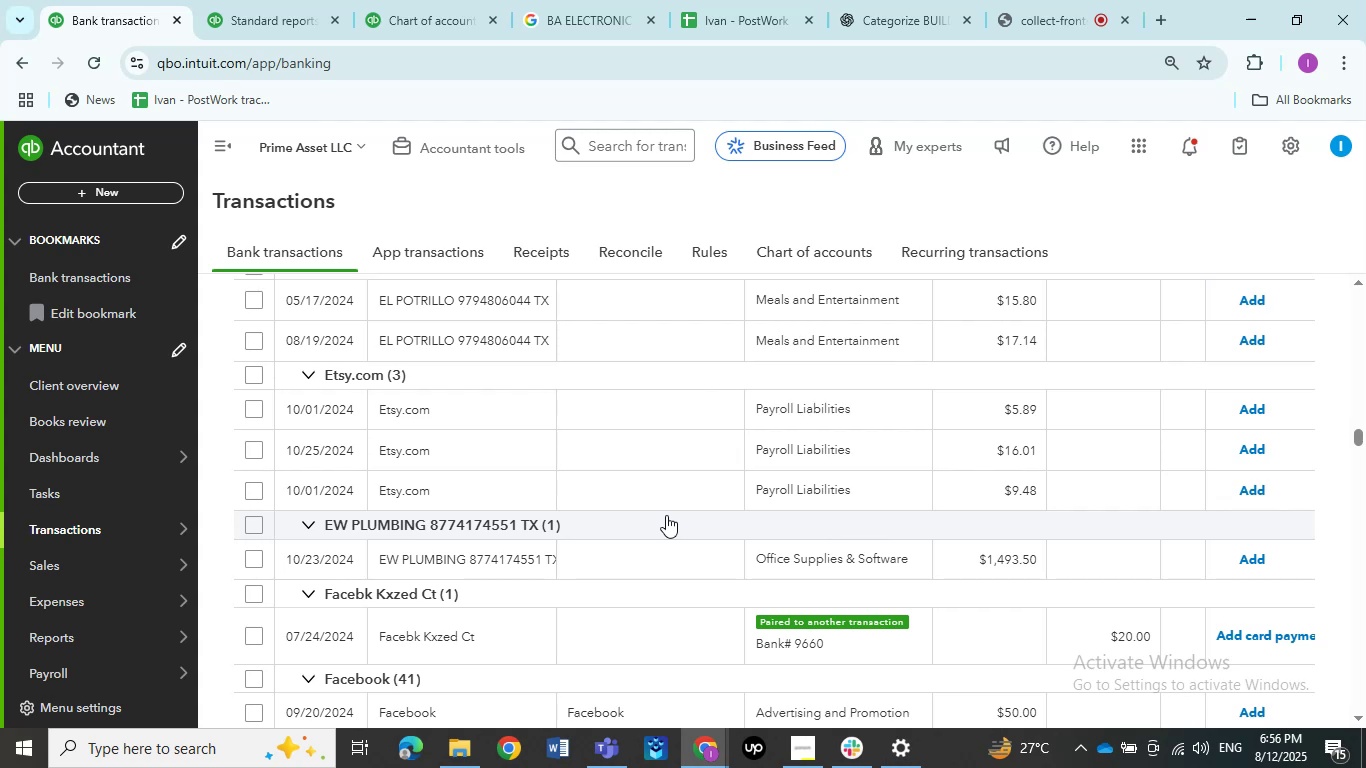 
scroll: coordinate [328, 377], scroll_direction: up, amount: 1.0
 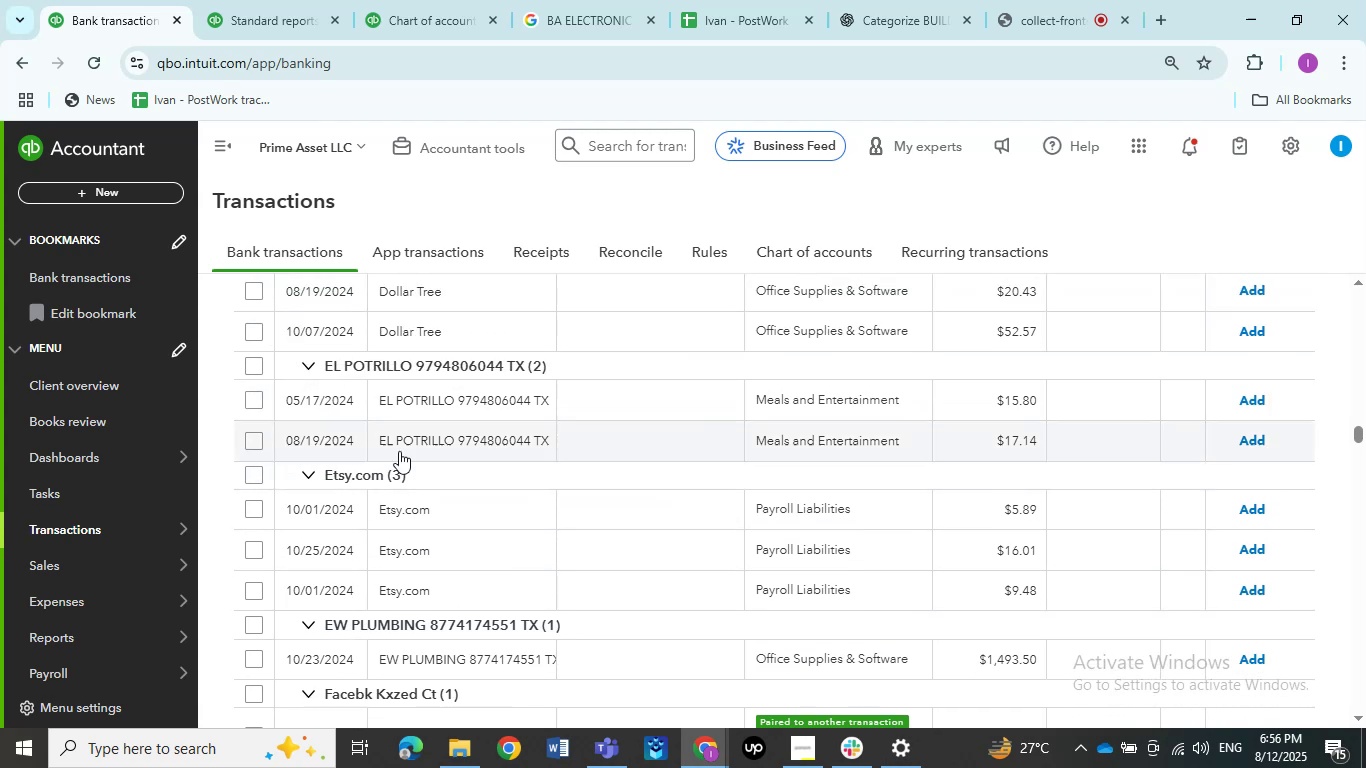 
scroll: coordinate [438, 446], scroll_direction: down, amount: 5.0
 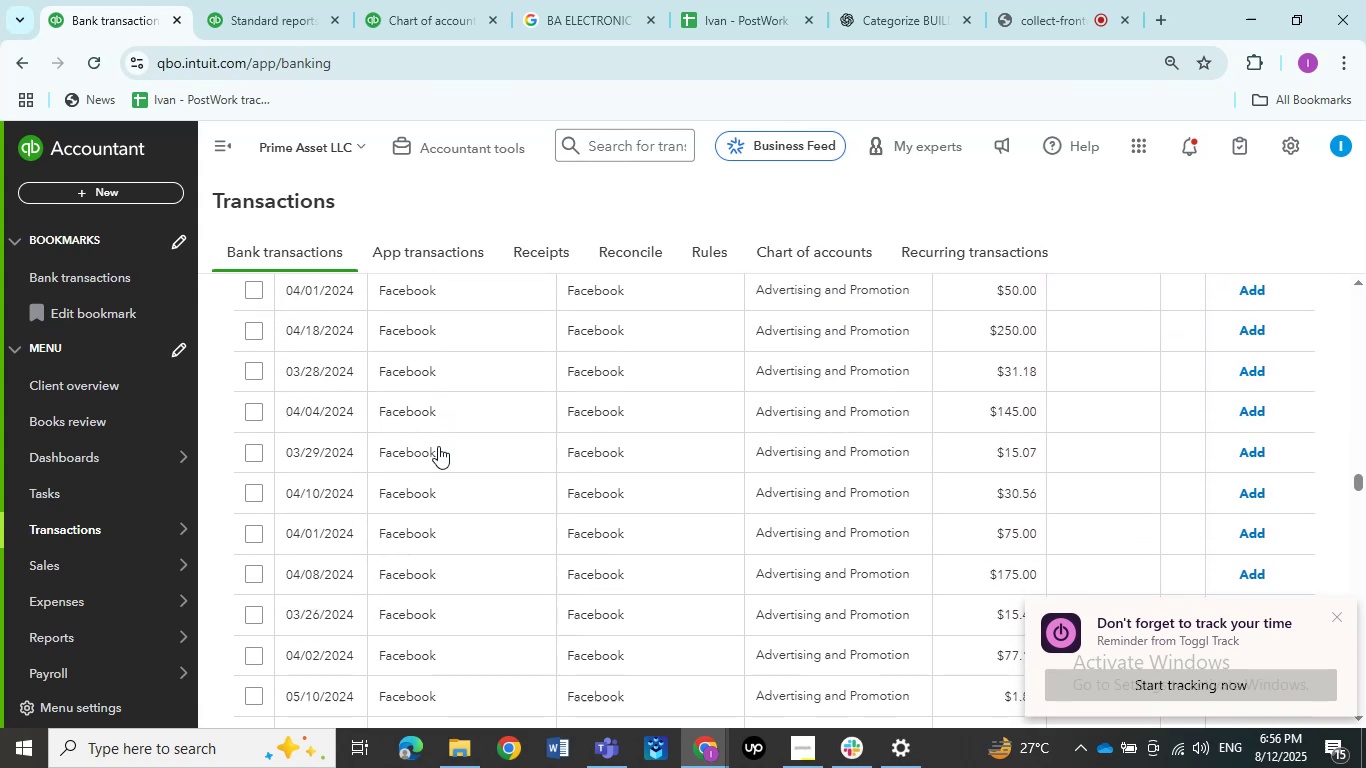 
scroll: coordinate [438, 446], scroll_direction: up, amount: 14.0
 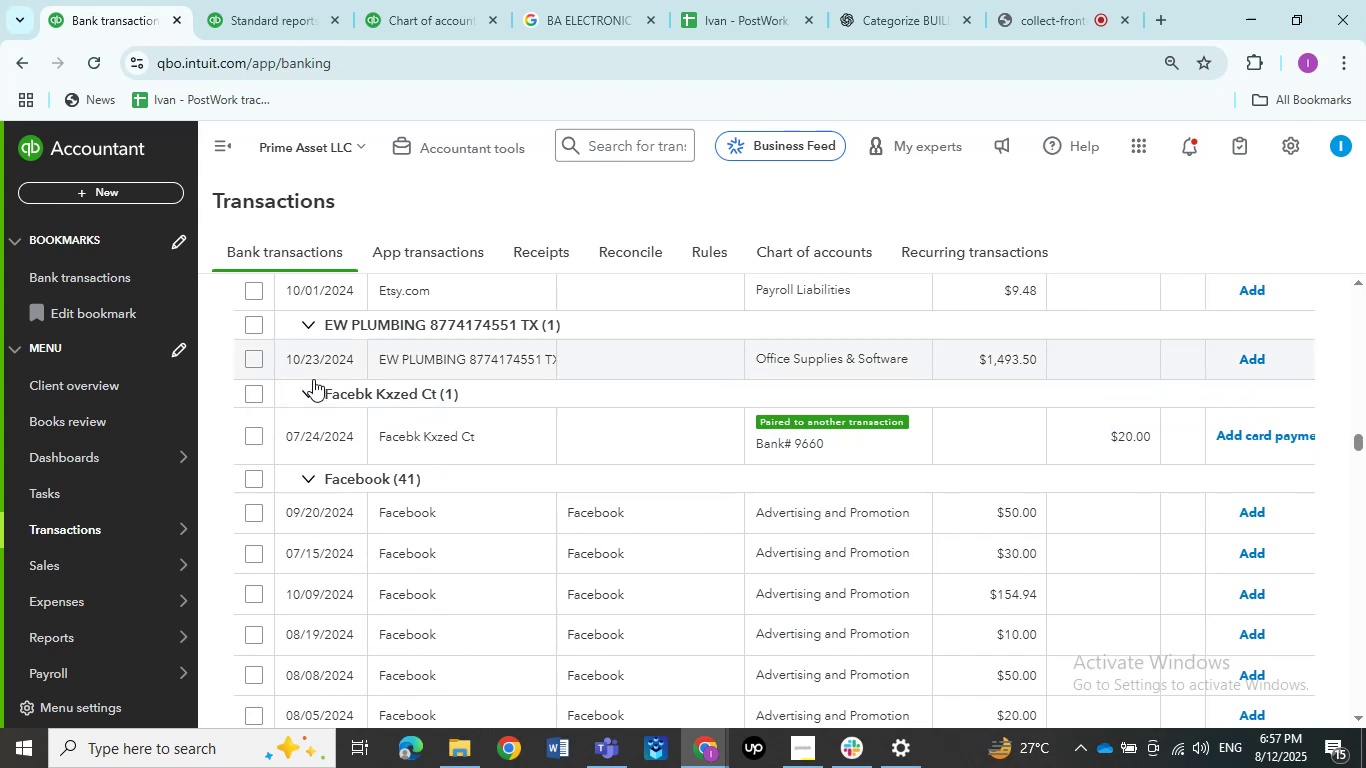 
left_click([252, 396])
 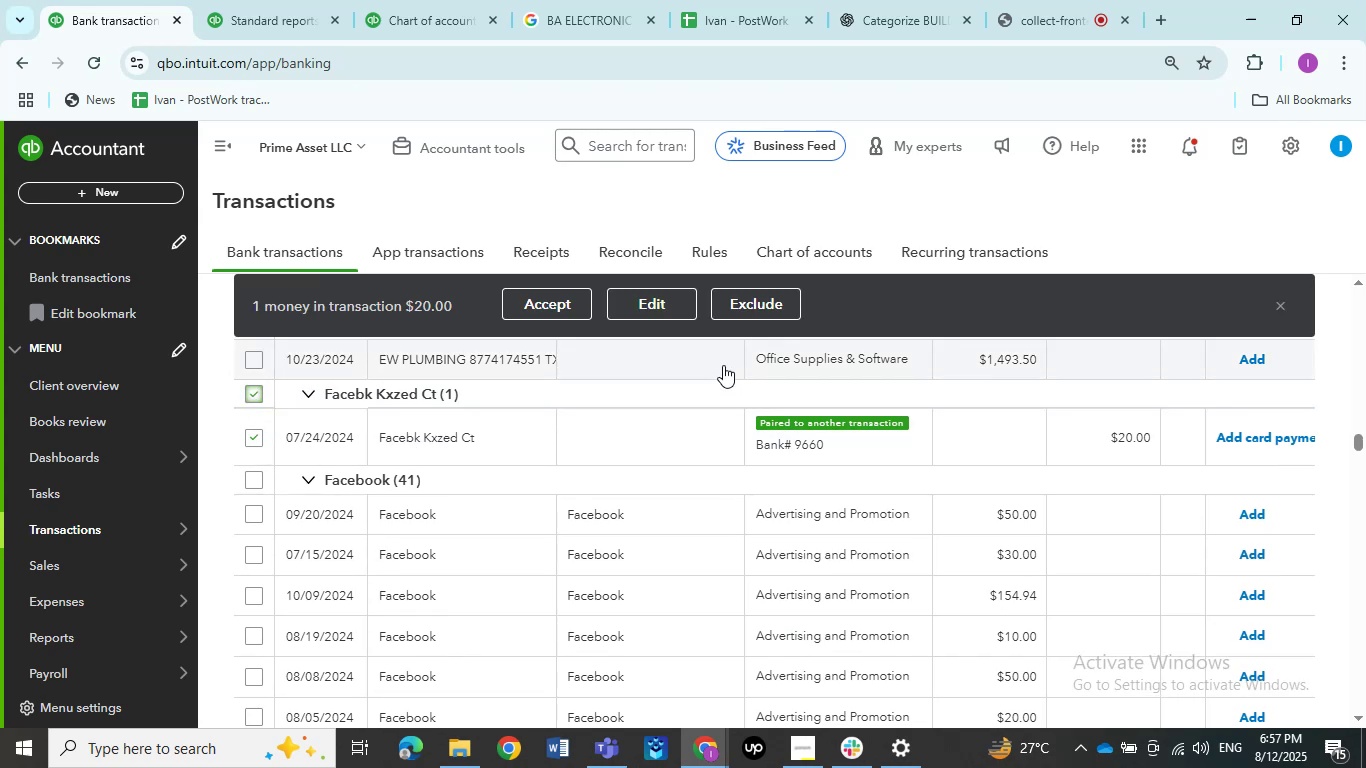 
left_click([663, 310])
 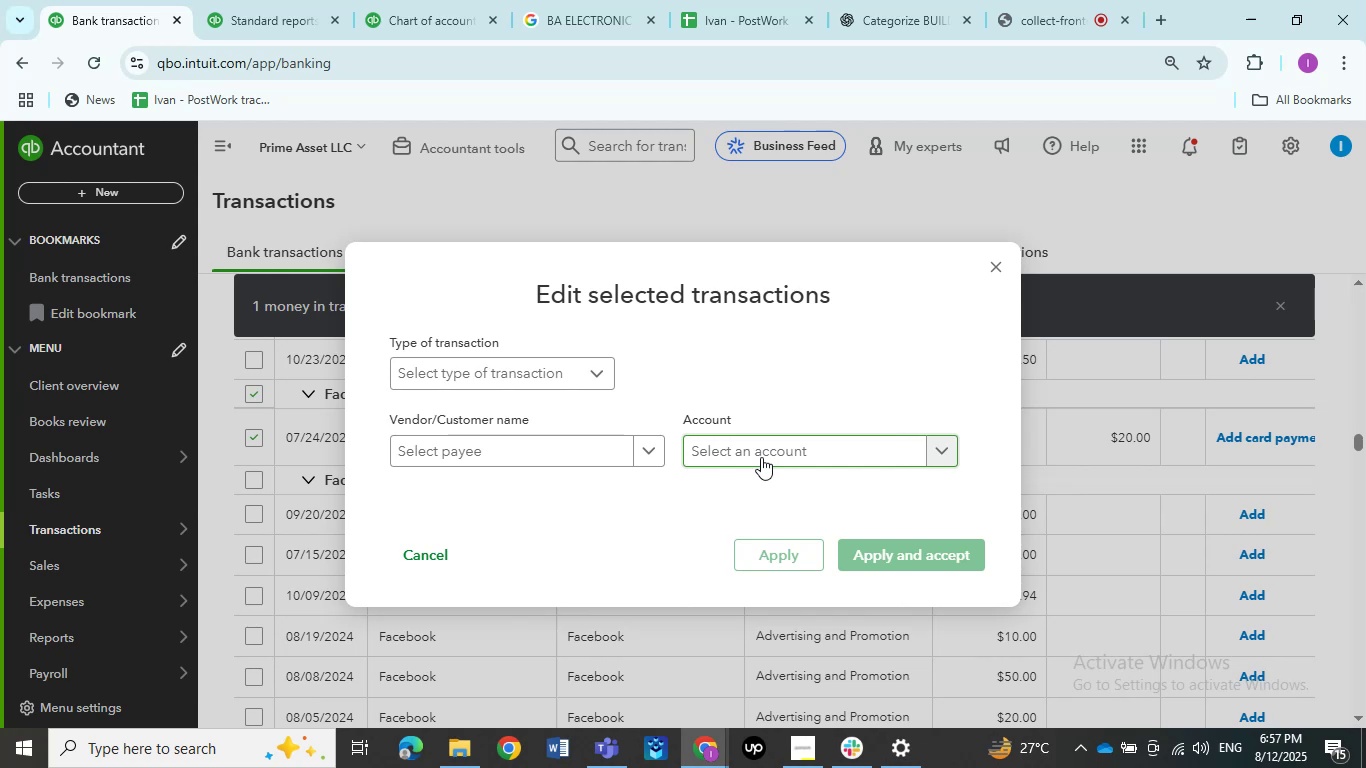 
wait(7.88)
 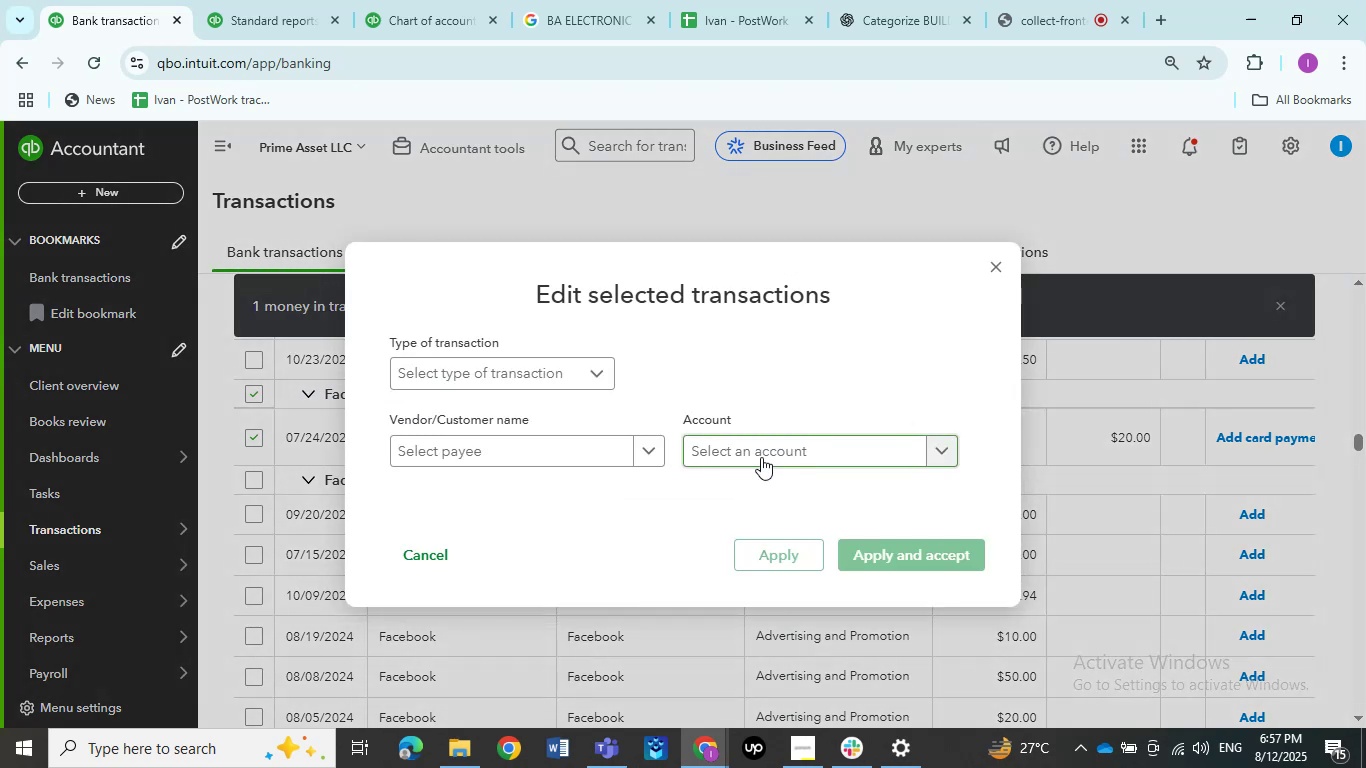 
left_click([600, 375])
 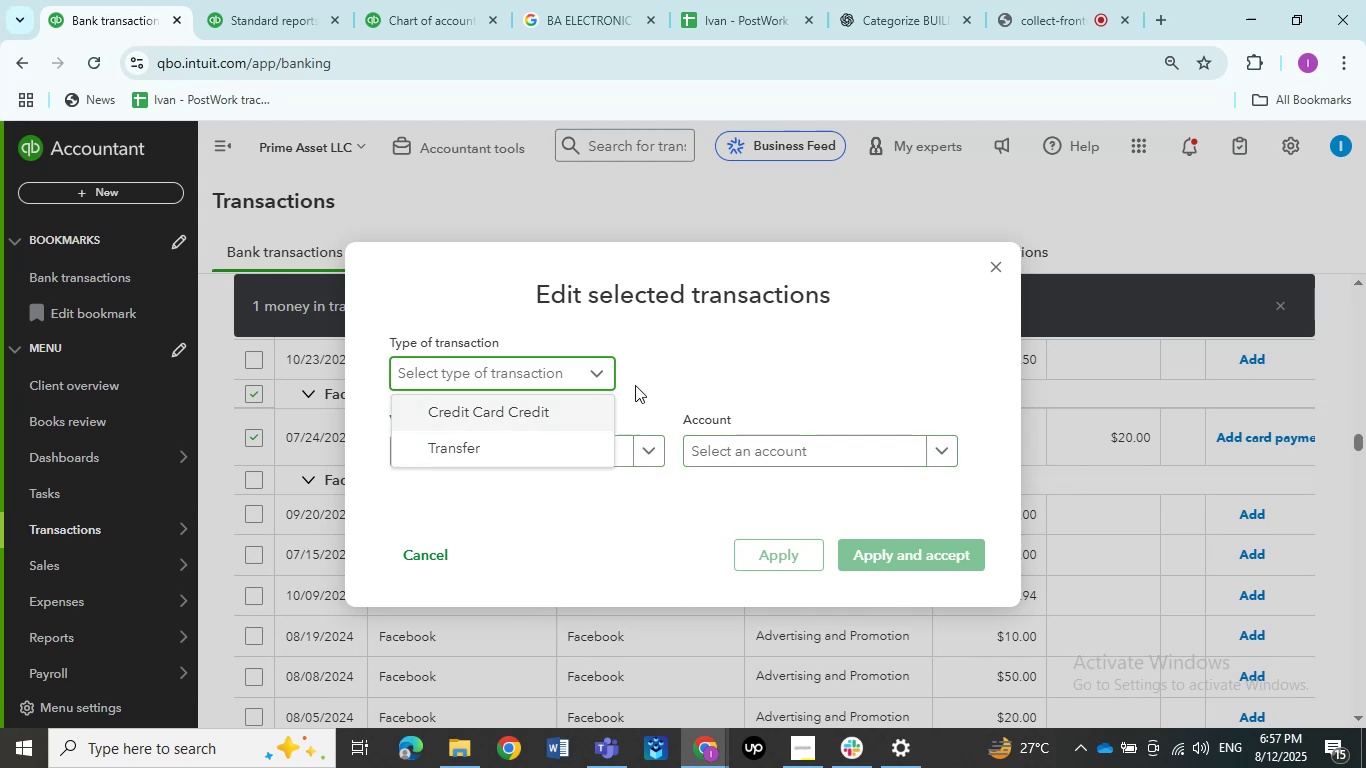 
left_click([696, 370])
 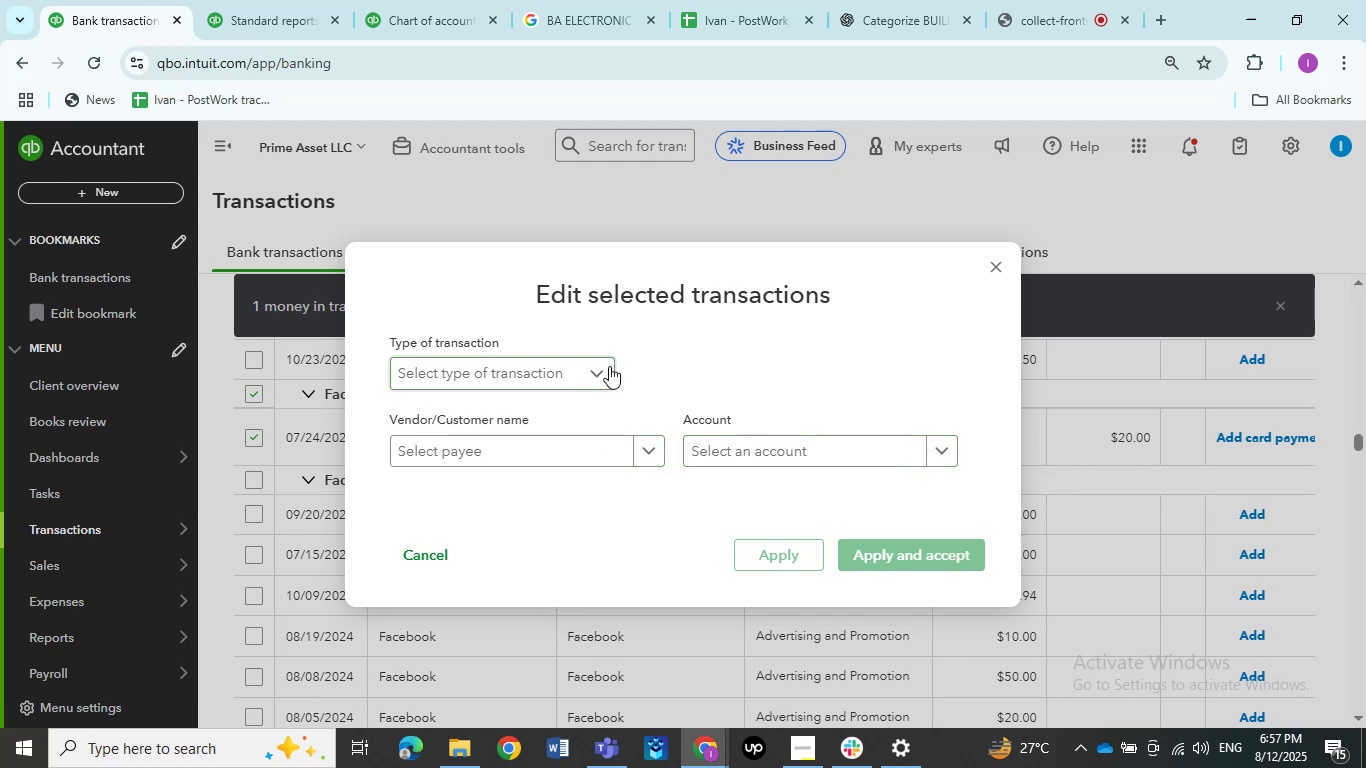 
left_click([598, 369])
 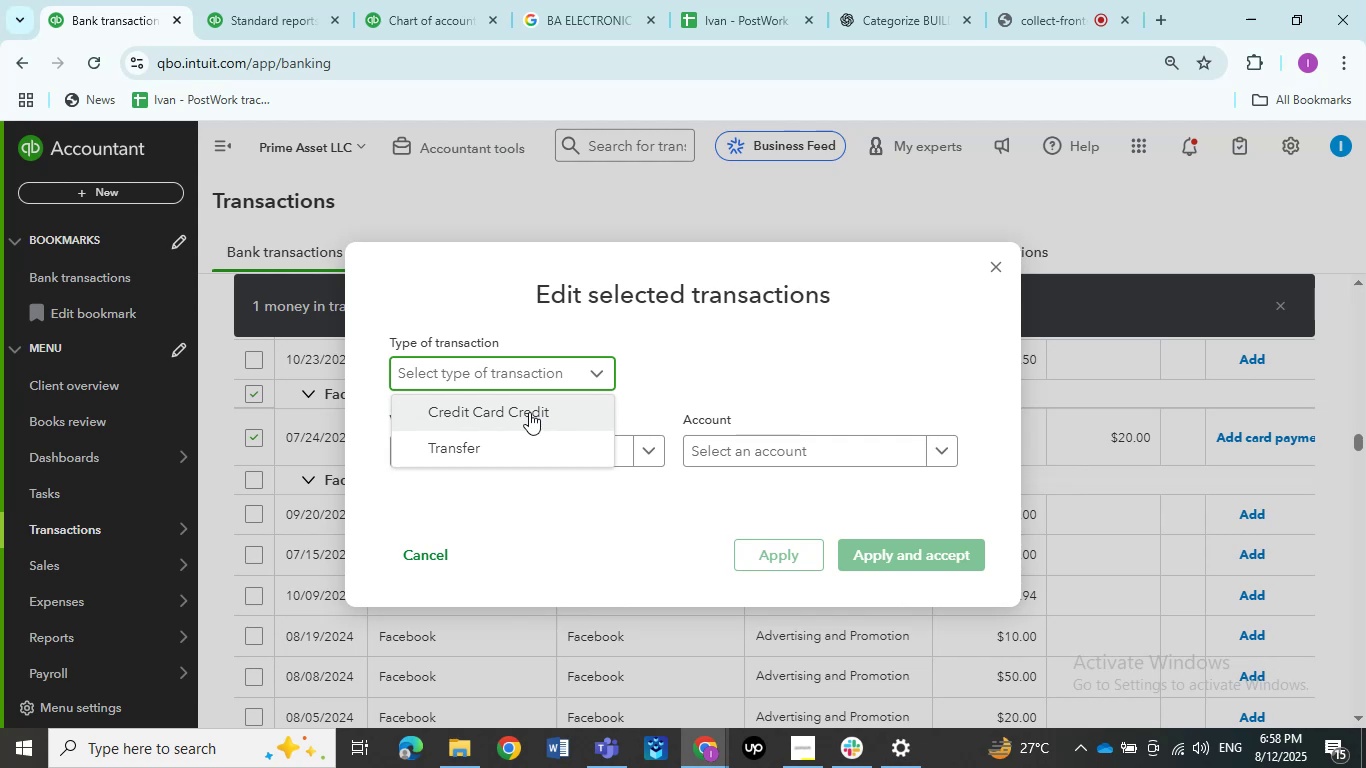 
wait(43.96)
 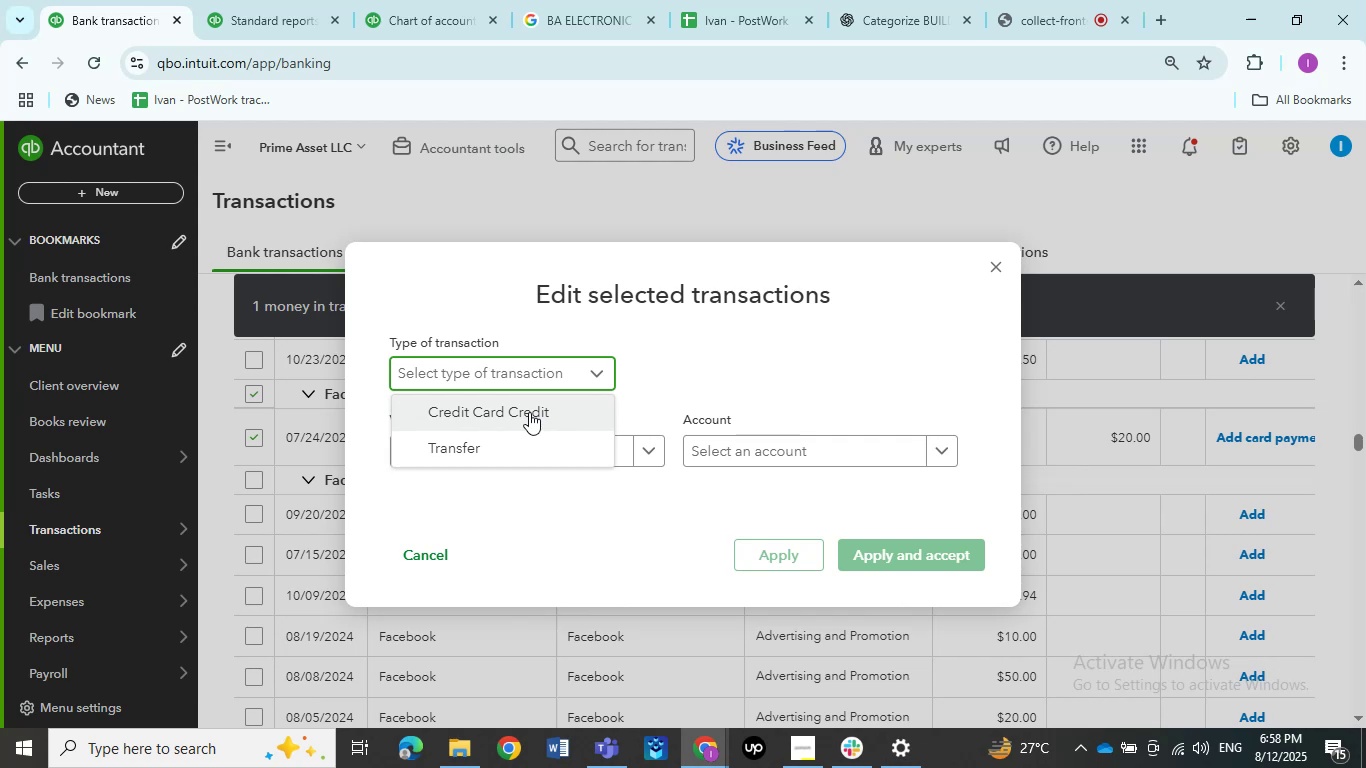 
left_click([504, 405])
 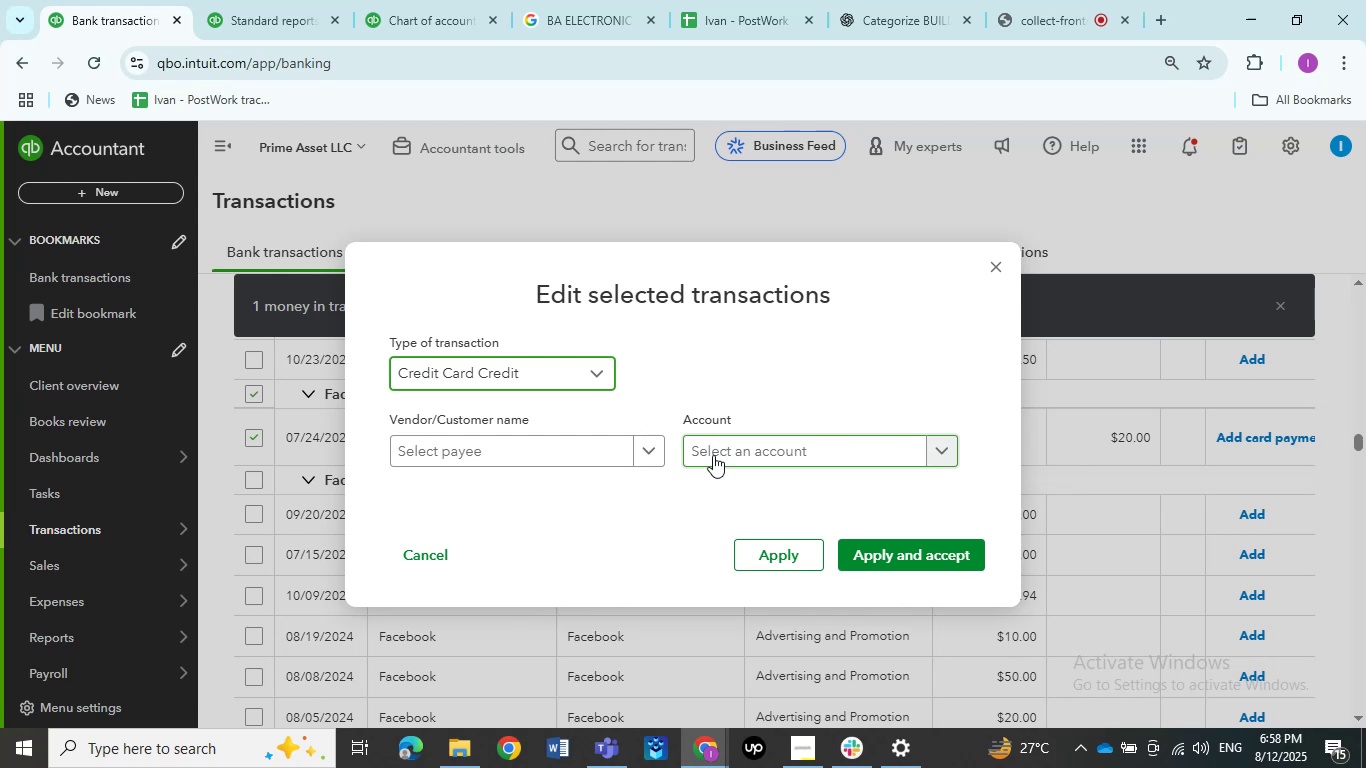 
wait(13.36)
 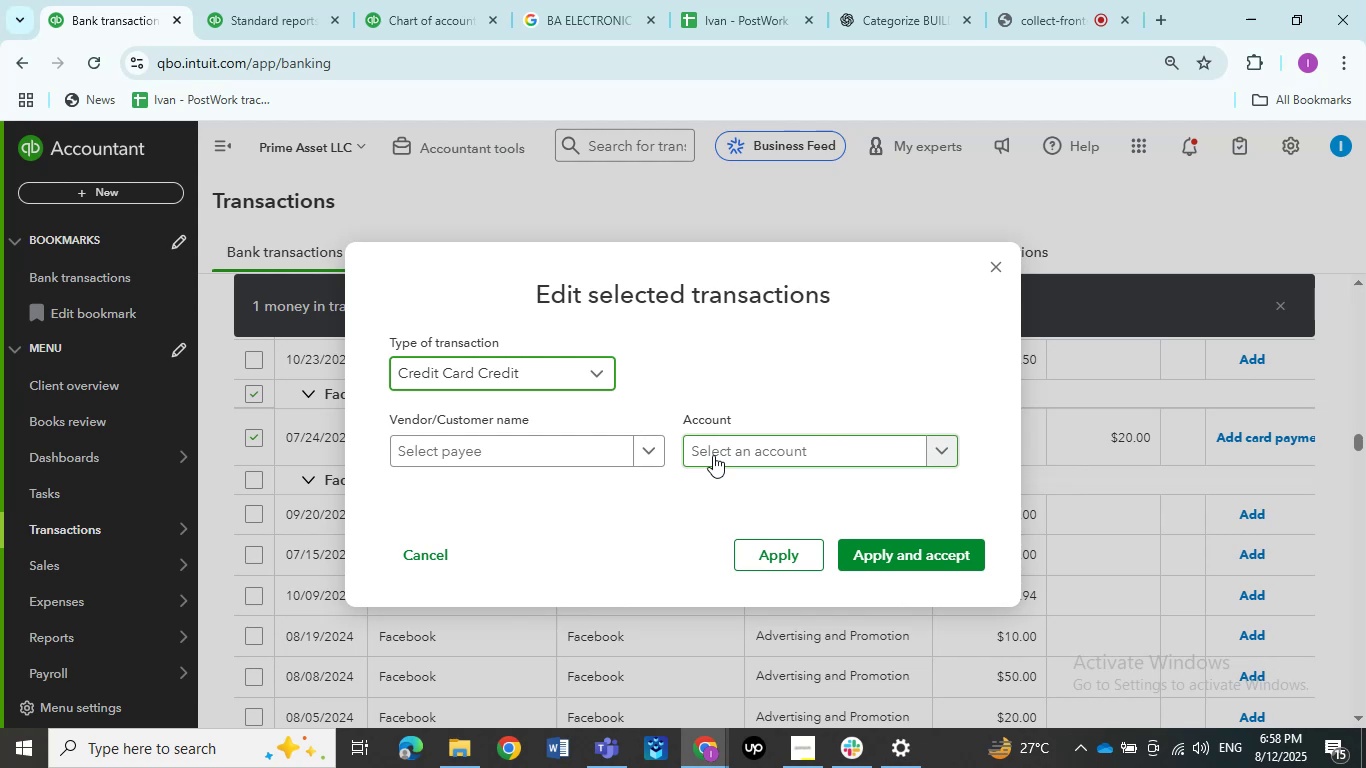 
left_click([940, 456])
 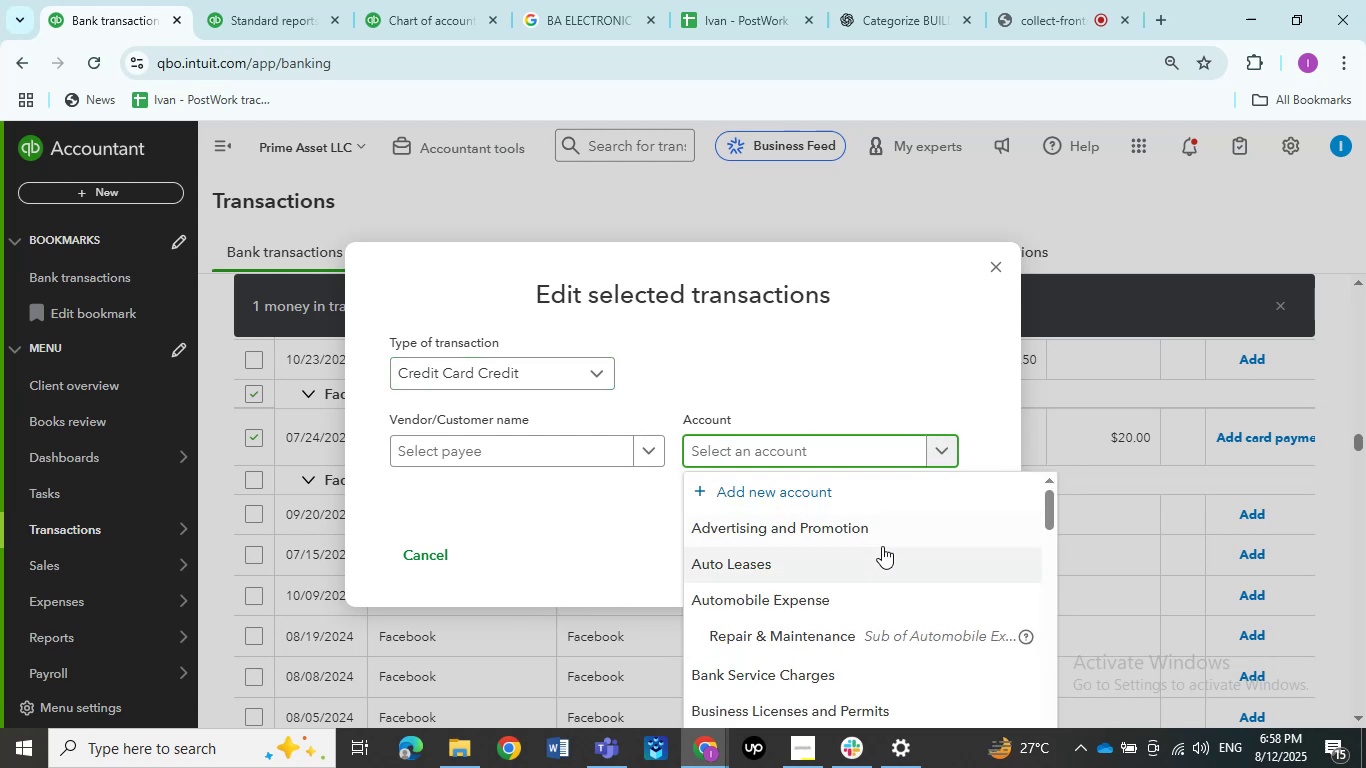 
scroll: coordinate [768, 650], scroll_direction: down, amount: 7.0
 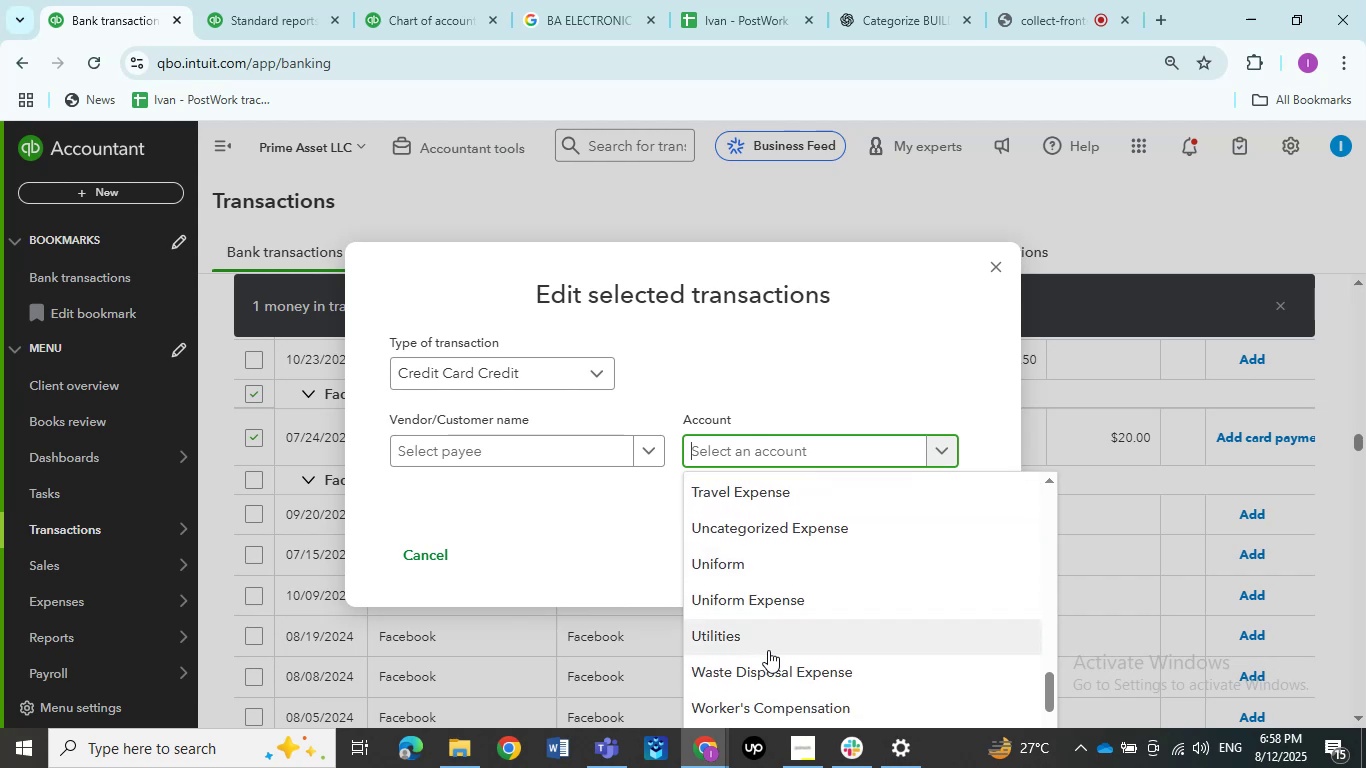 
scroll: coordinate [768, 650], scroll_direction: down, amount: 4.0
 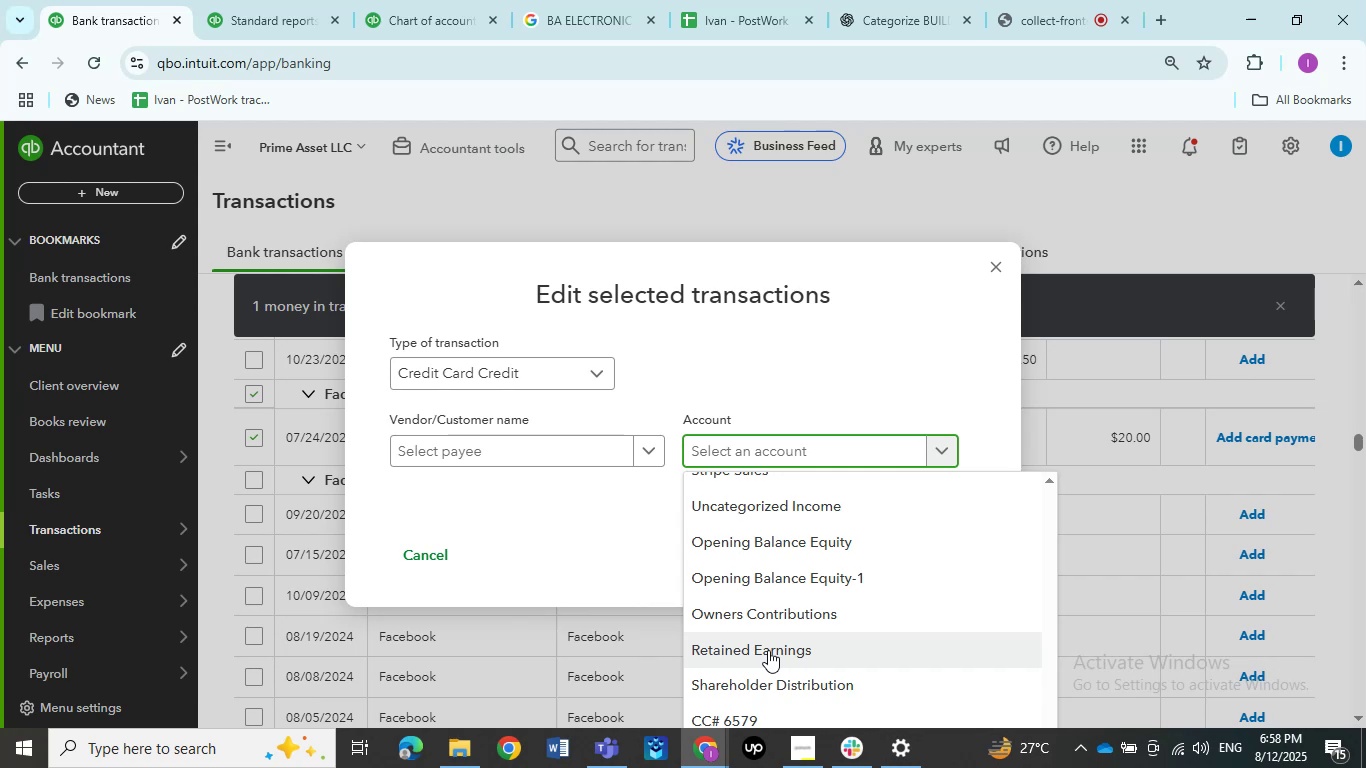 
wait(9.83)
 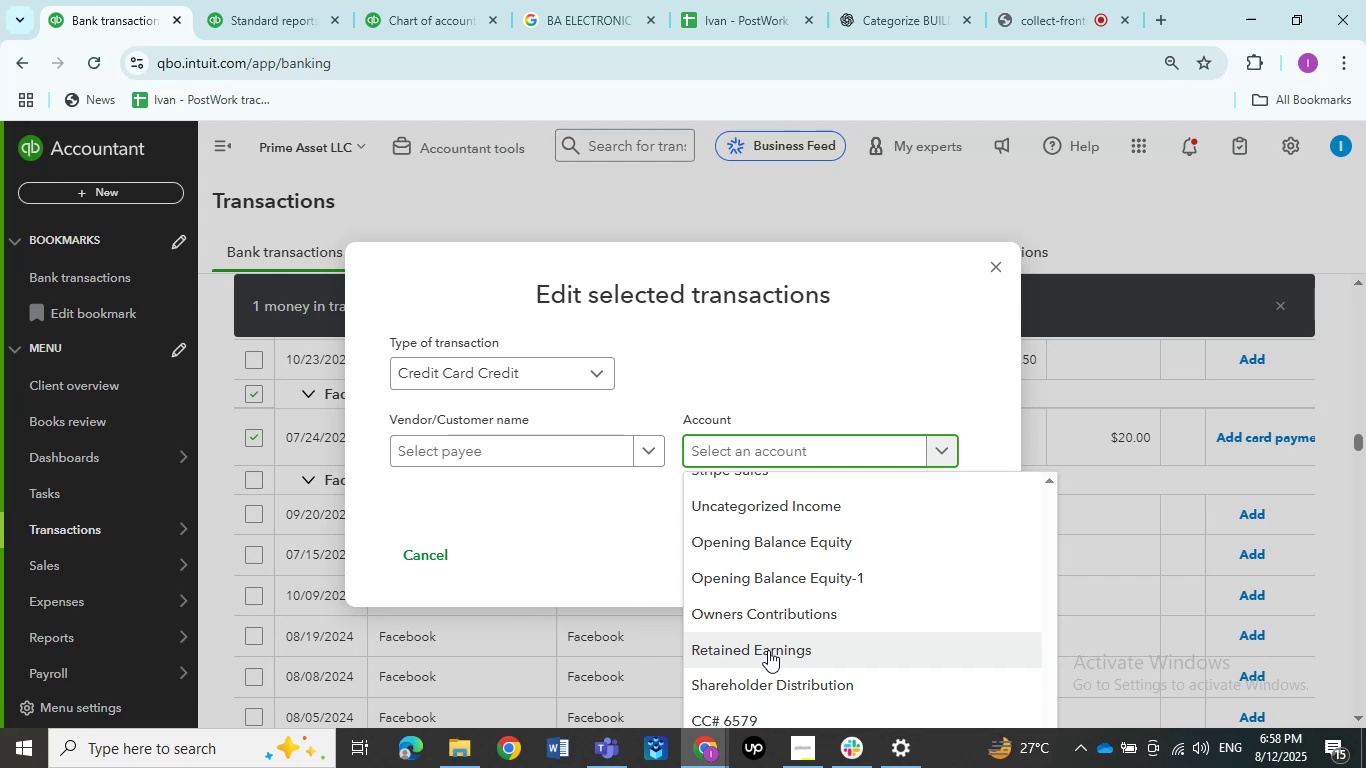 
scroll: coordinate [768, 650], scroll_direction: down, amount: 1.0
 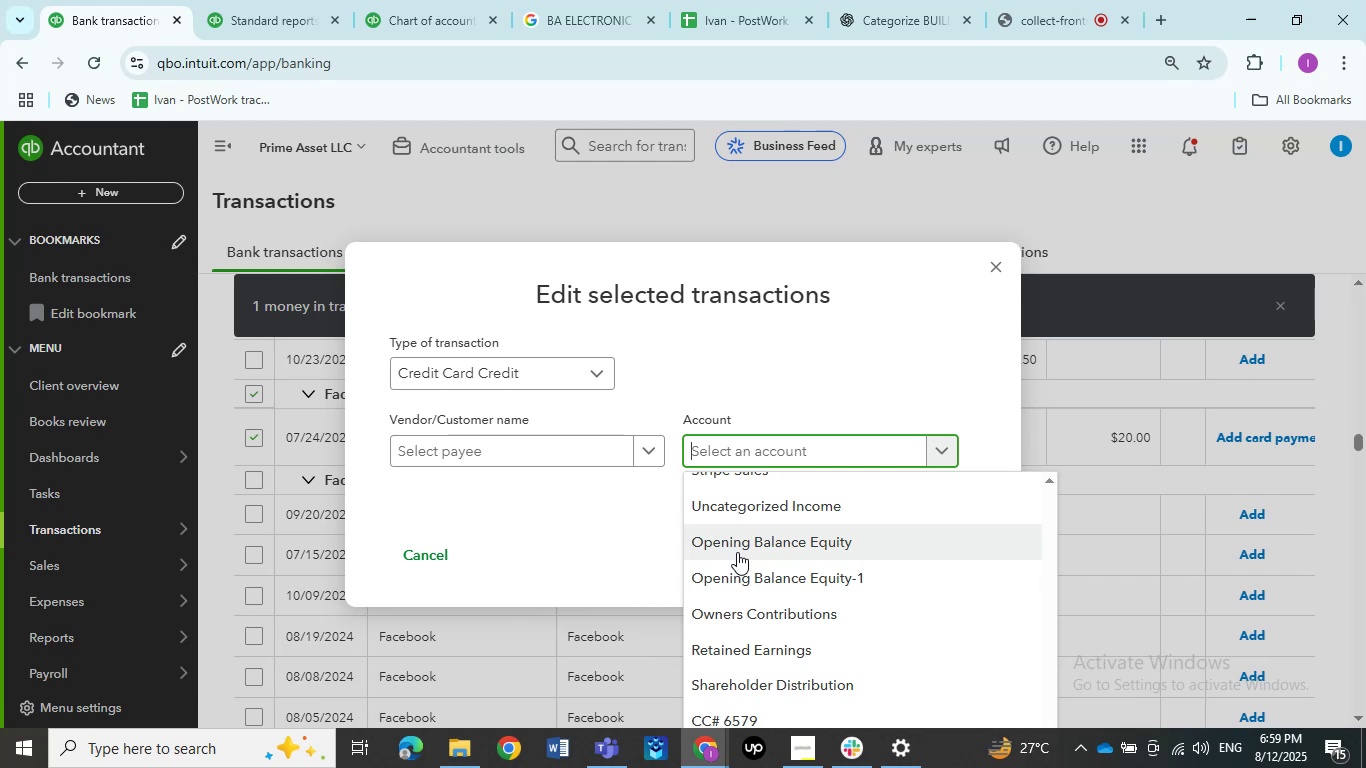 
wait(11.09)
 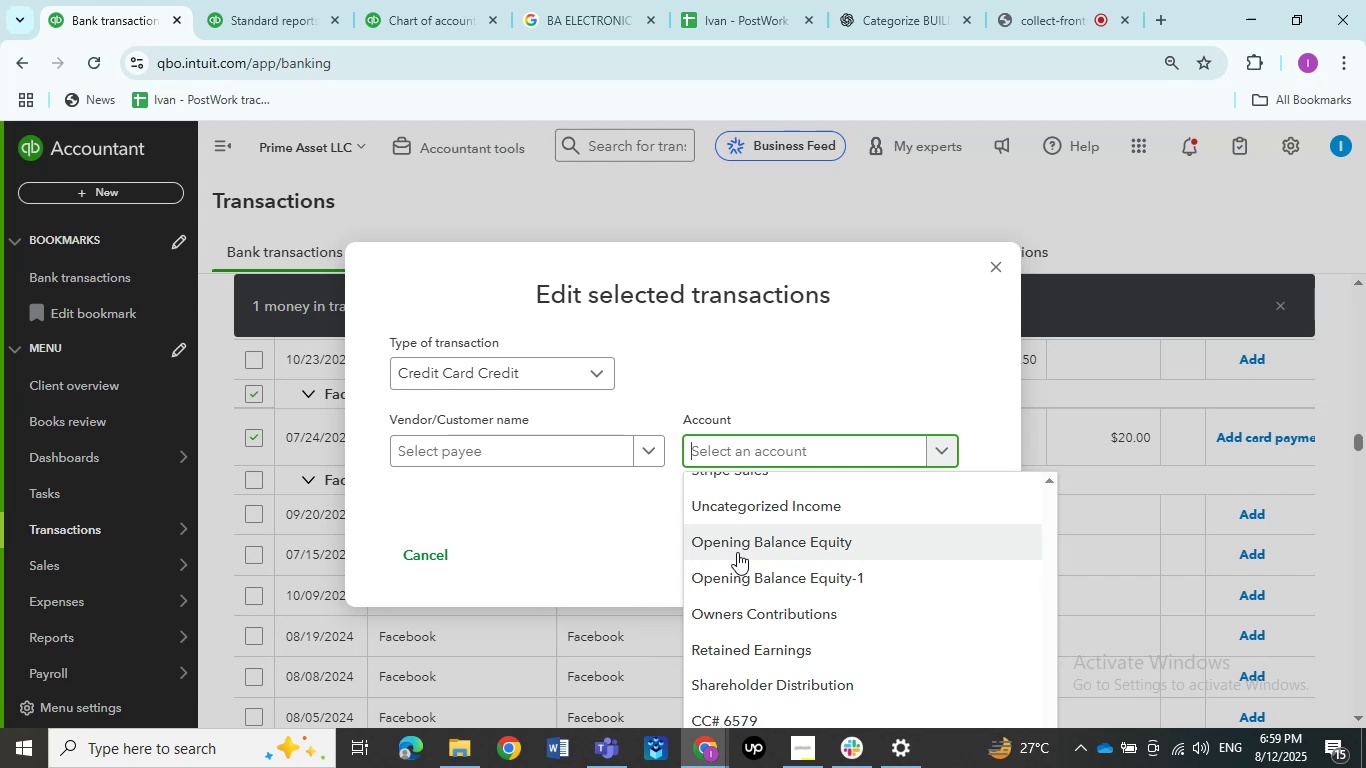 
scroll: coordinate [833, 595], scroll_direction: down, amount: 2.0
 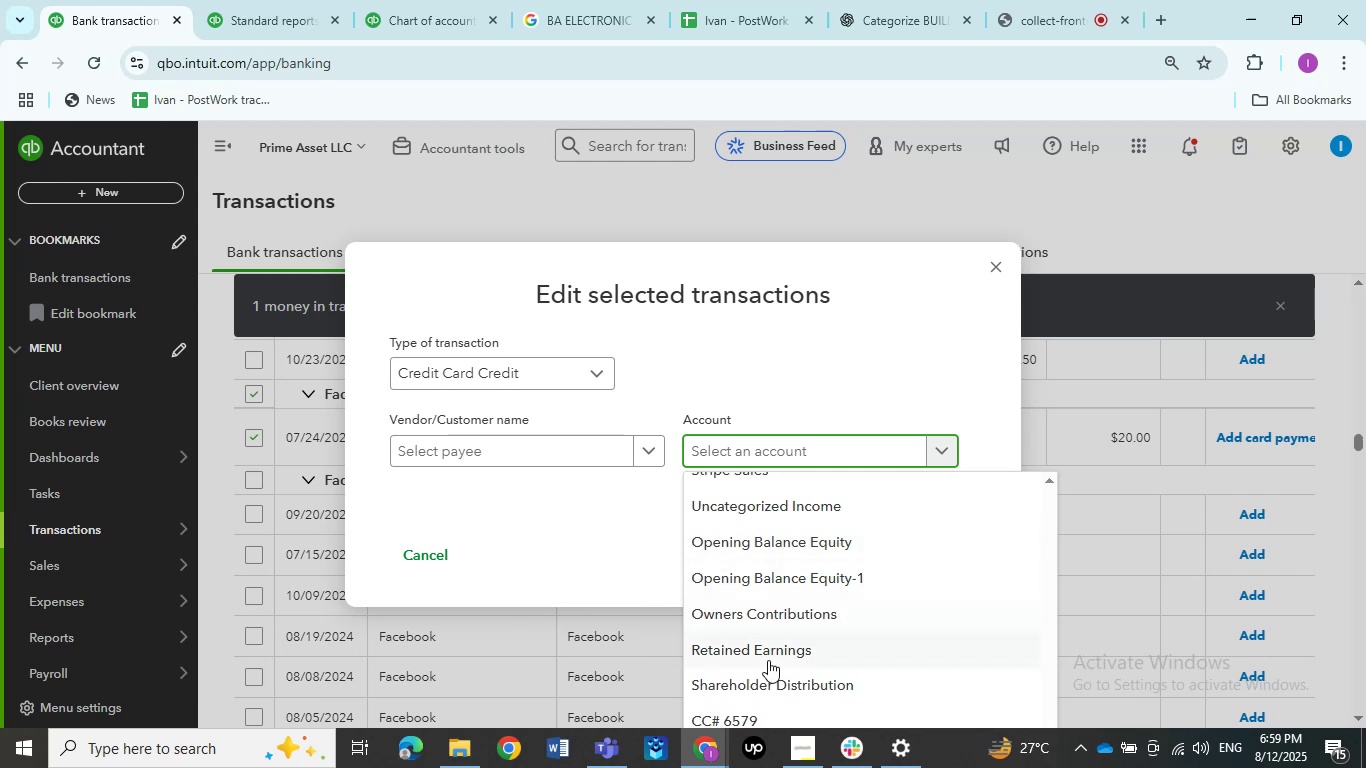 
scroll: coordinate [766, 670], scroll_direction: none, amount: 0.0
 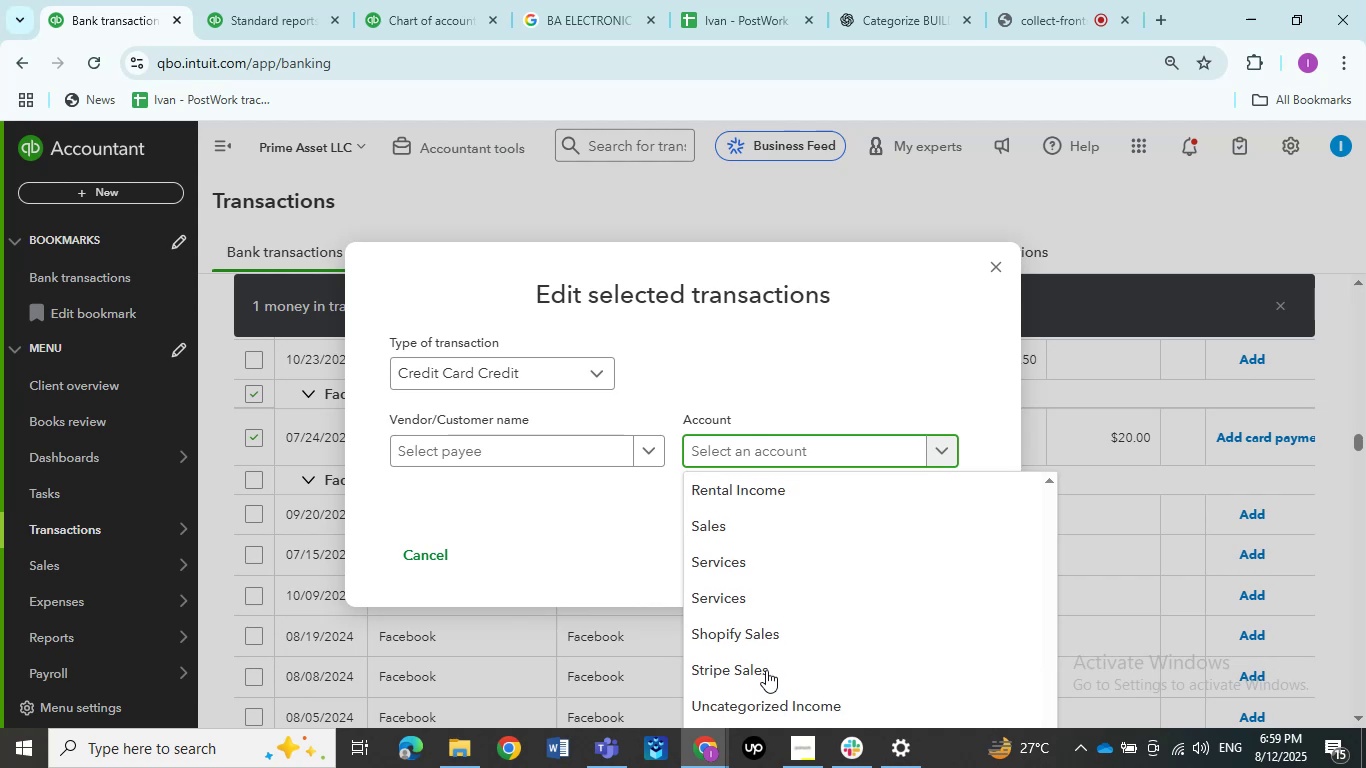 
scroll: coordinate [766, 670], scroll_direction: up, amount: 2.0
 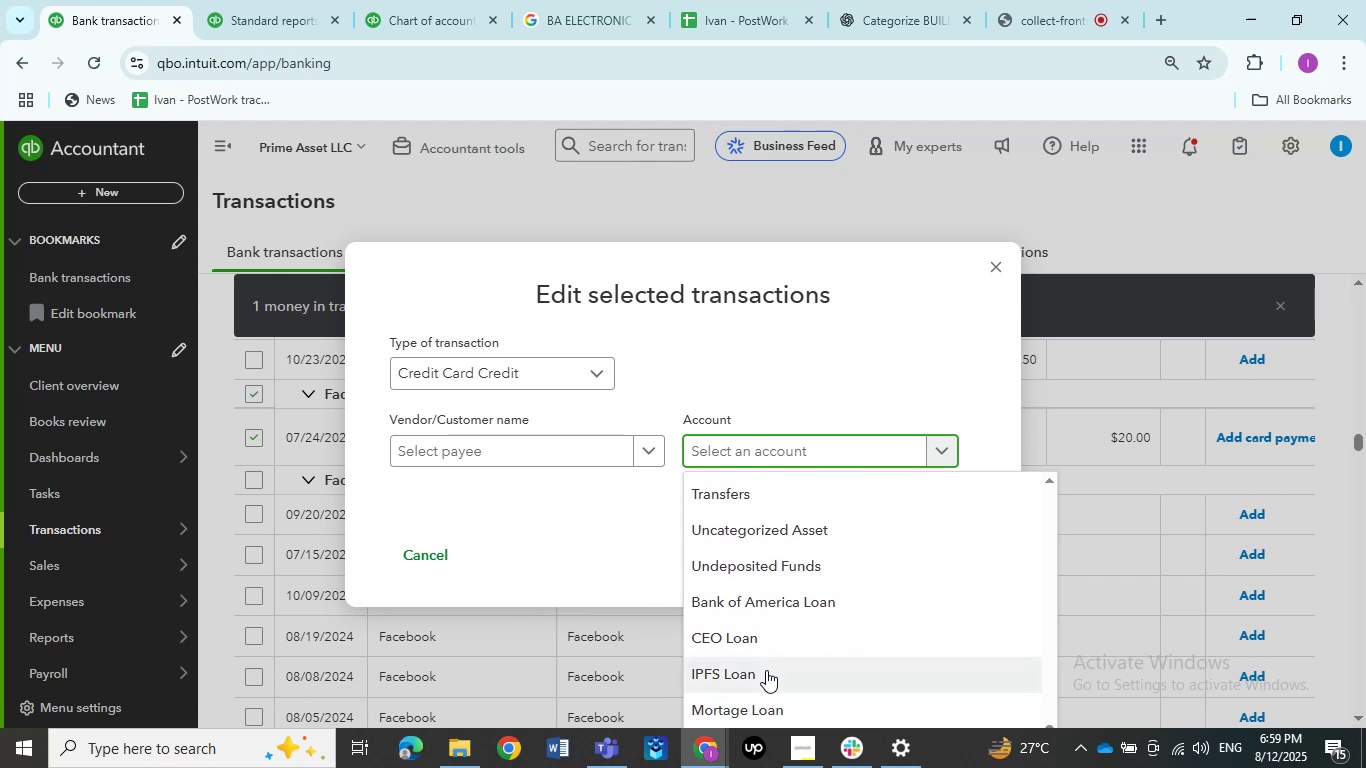 
scroll: coordinate [766, 670], scroll_direction: down, amount: 12.0
 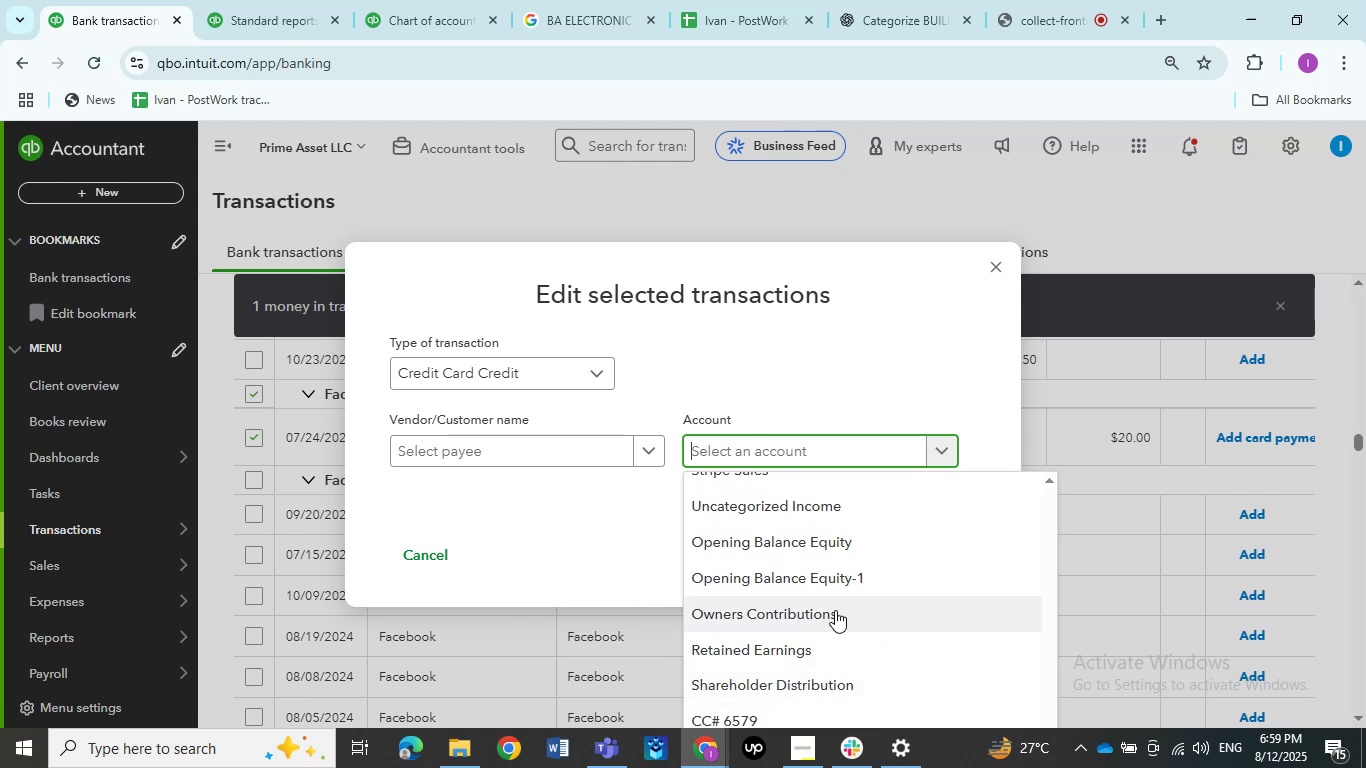 
scroll: coordinate [835, 610], scroll_direction: up, amount: 2.0
 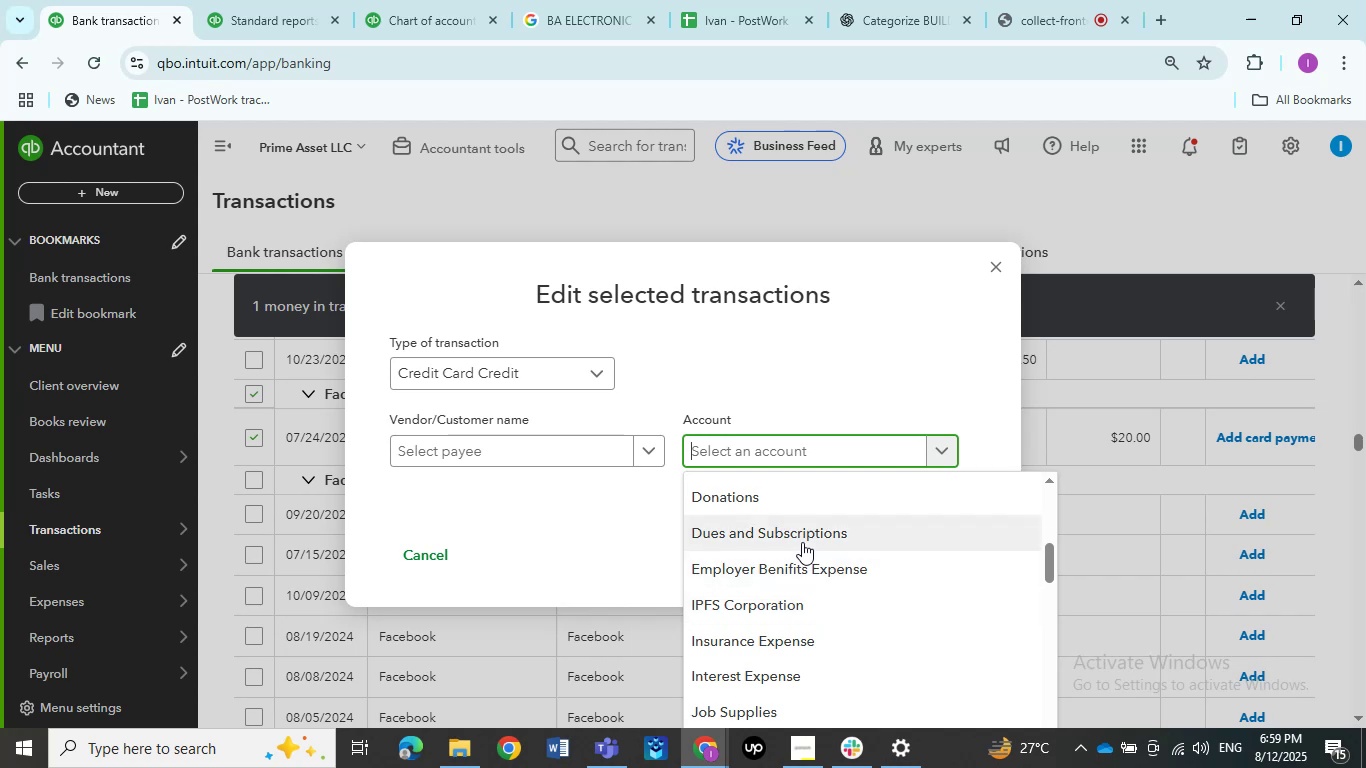 
left_click([802, 542])
 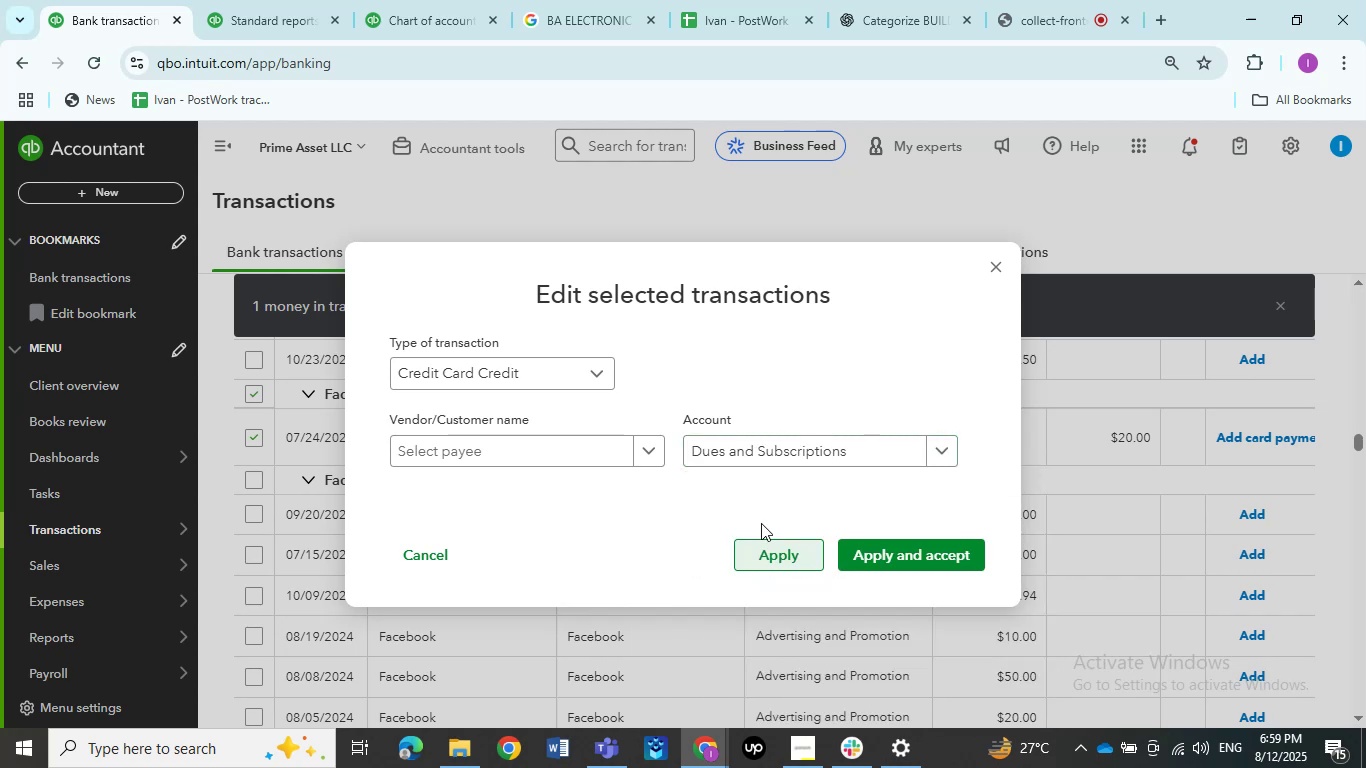 
wait(6.38)
 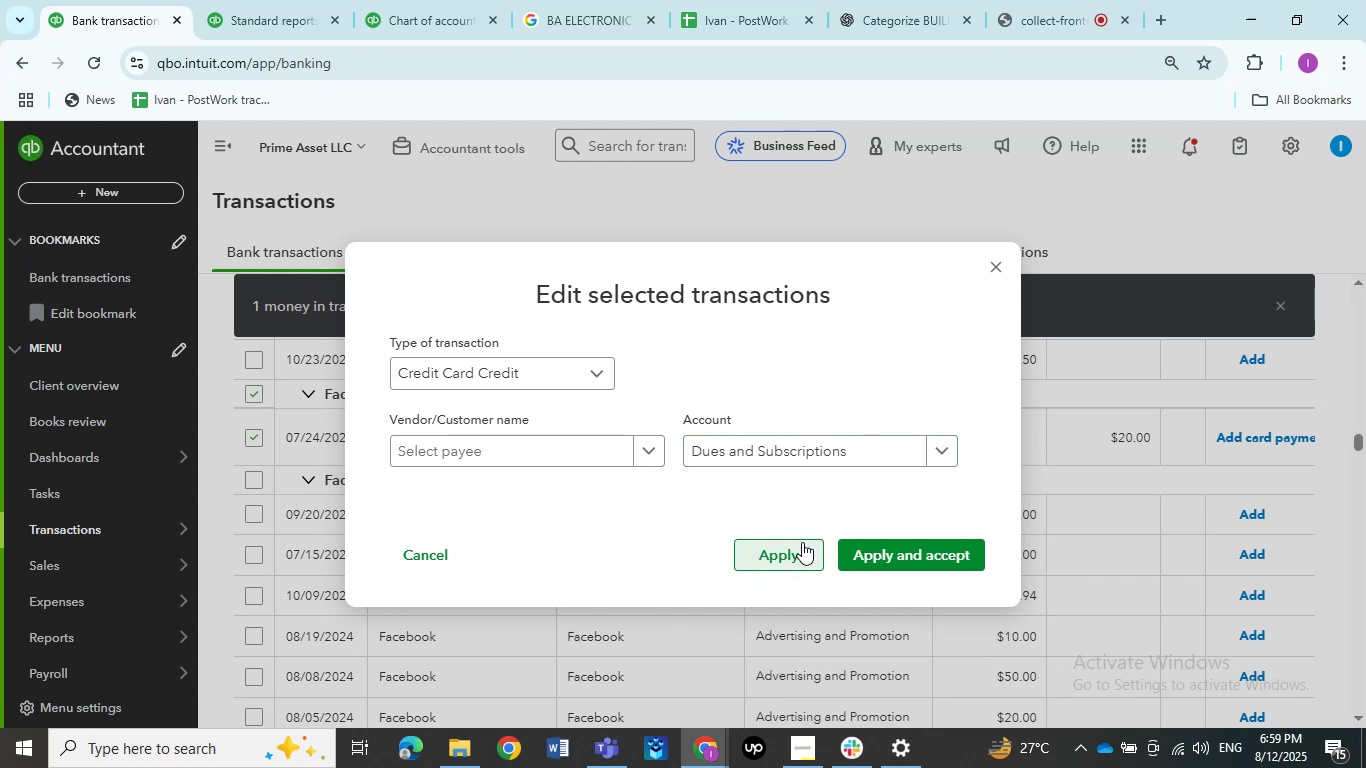 
left_click([647, 459])
 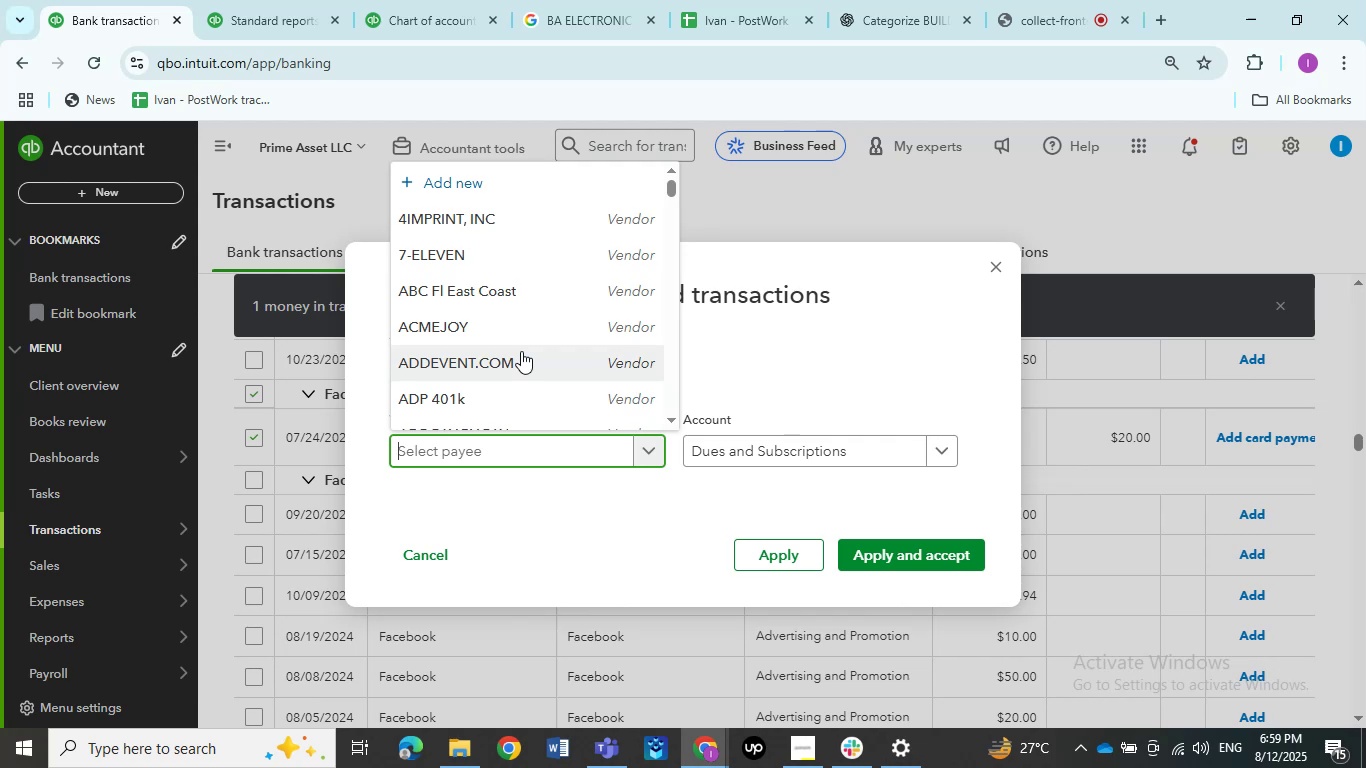 
scroll: coordinate [521, 351], scroll_direction: down, amount: 4.0
 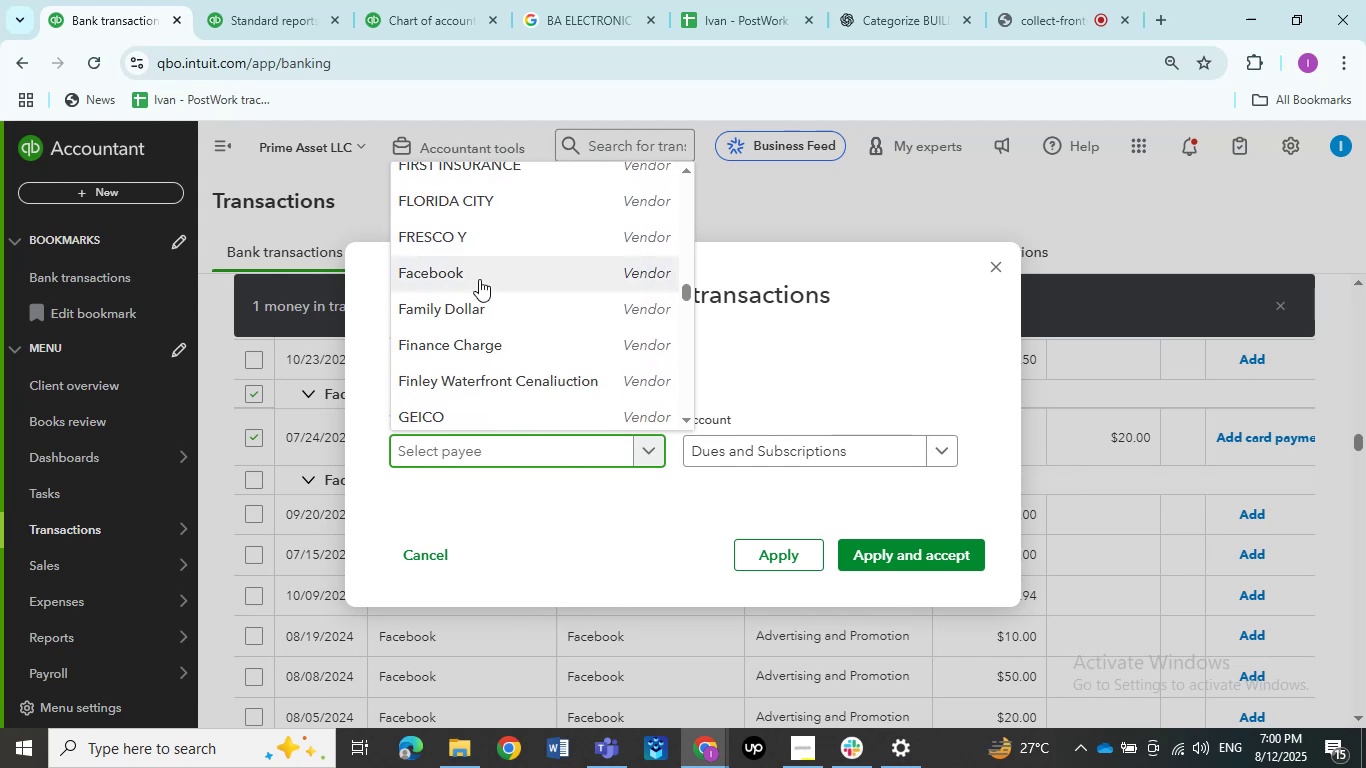 
left_click([479, 279])
 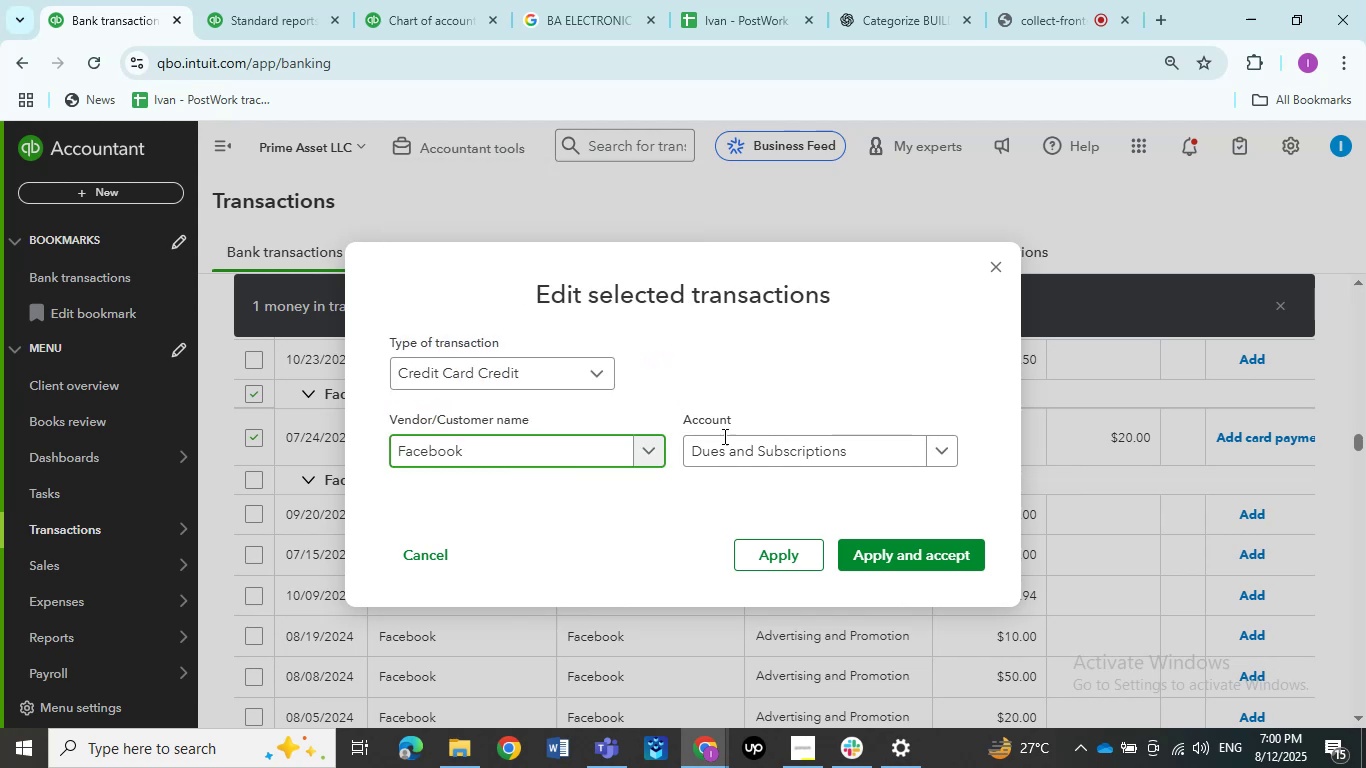 
left_click([899, 553])
 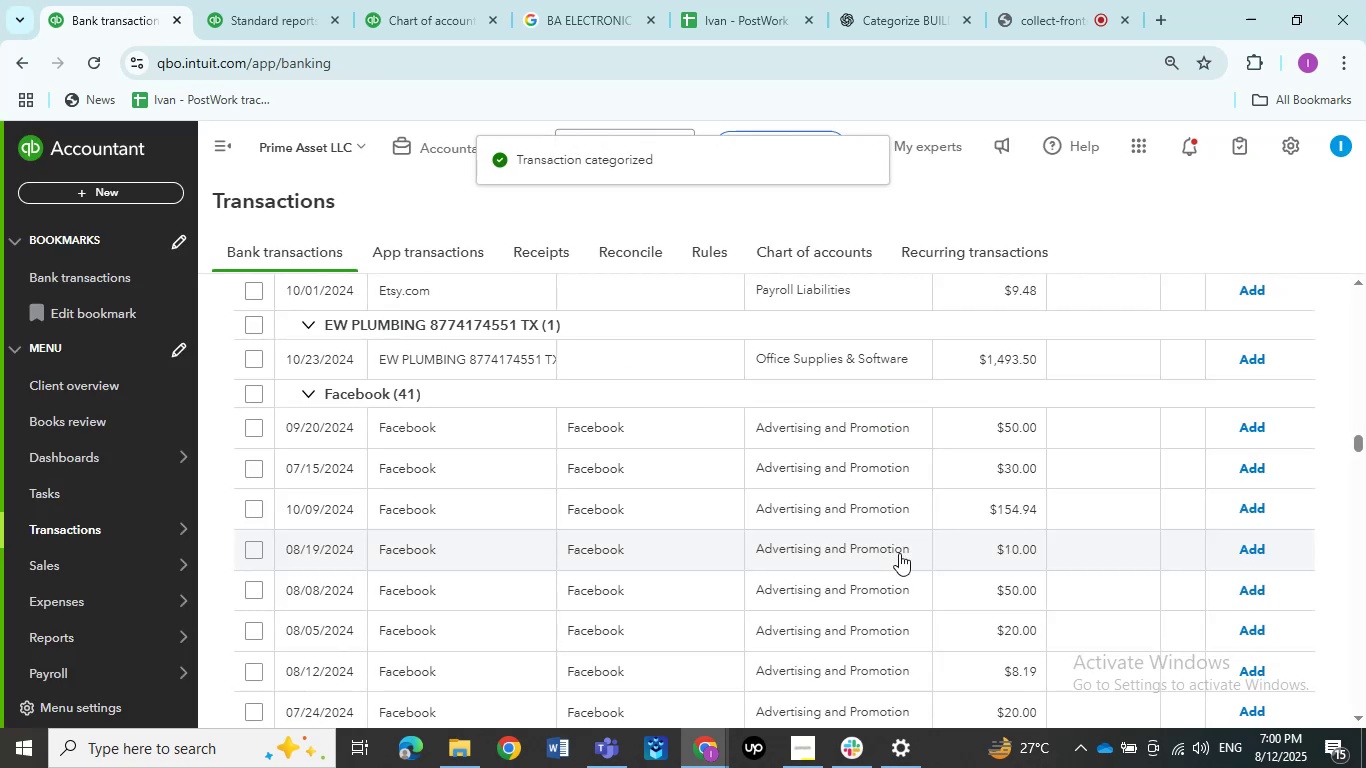 
wait(12.37)
 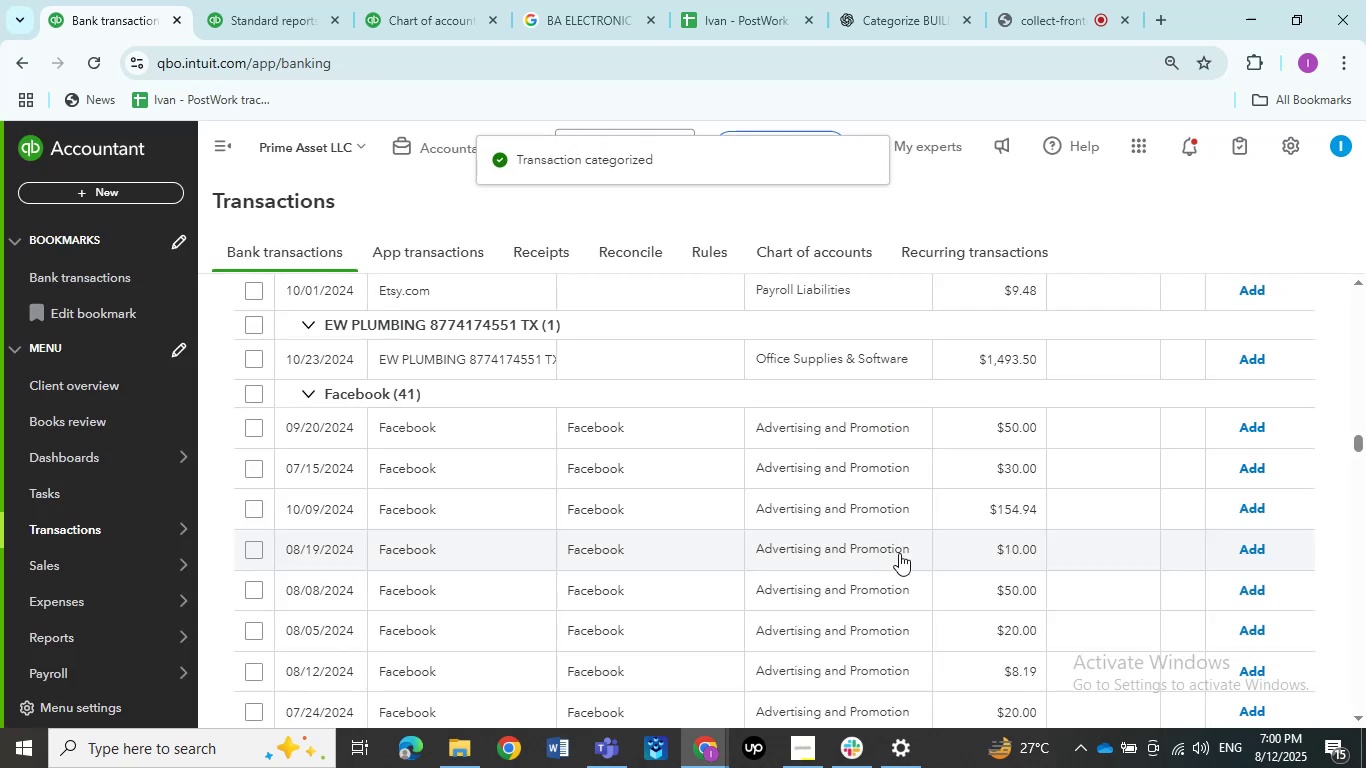 
scroll: coordinate [433, 468], scroll_direction: up, amount: 1.0
 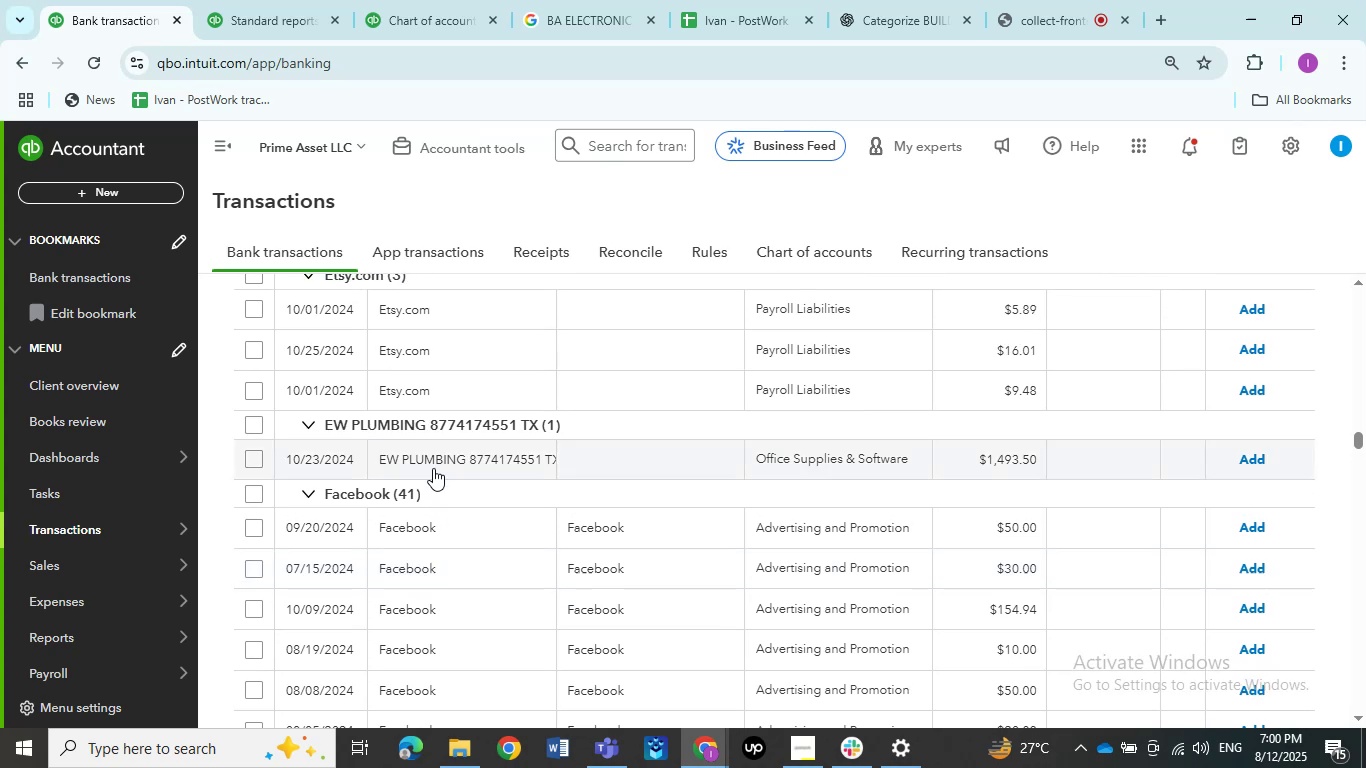 
scroll: coordinate [433, 468], scroll_direction: down, amount: 1.0
 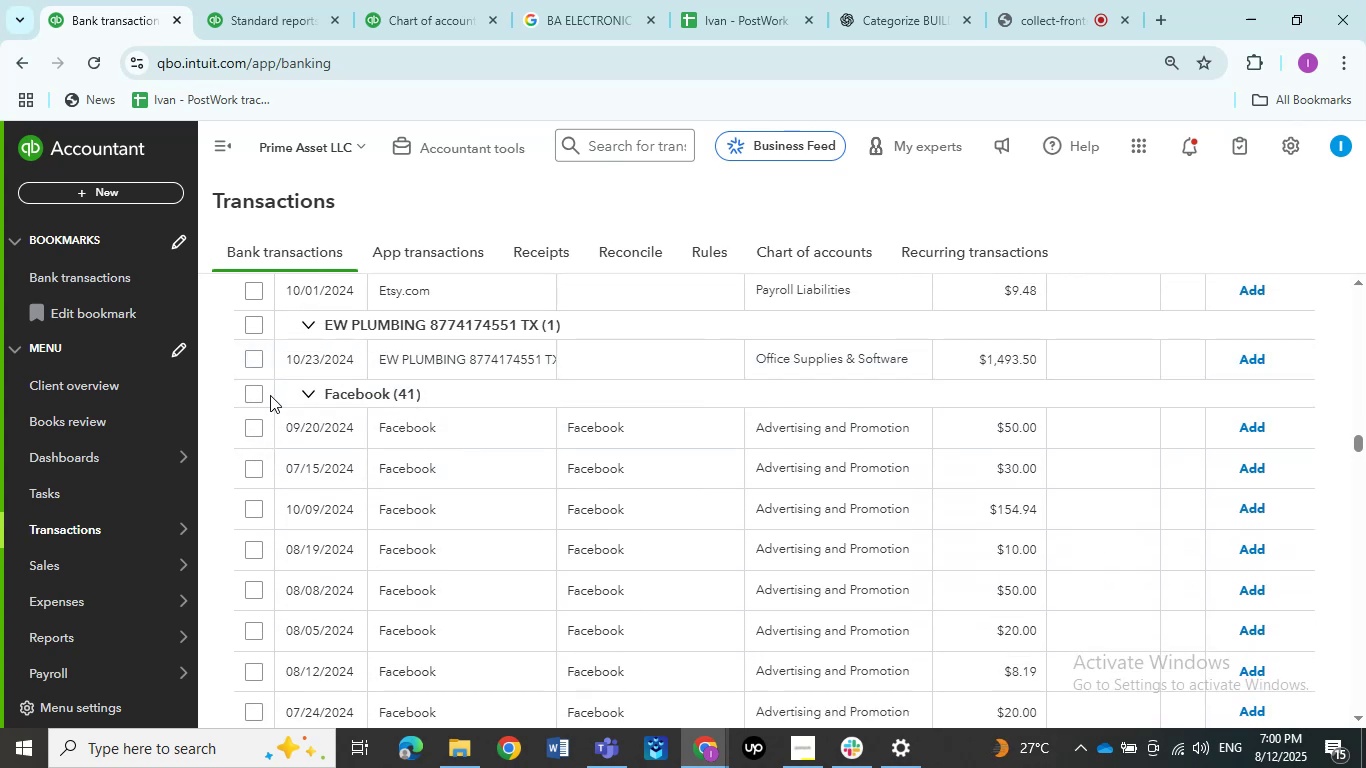 
left_click([264, 395])
 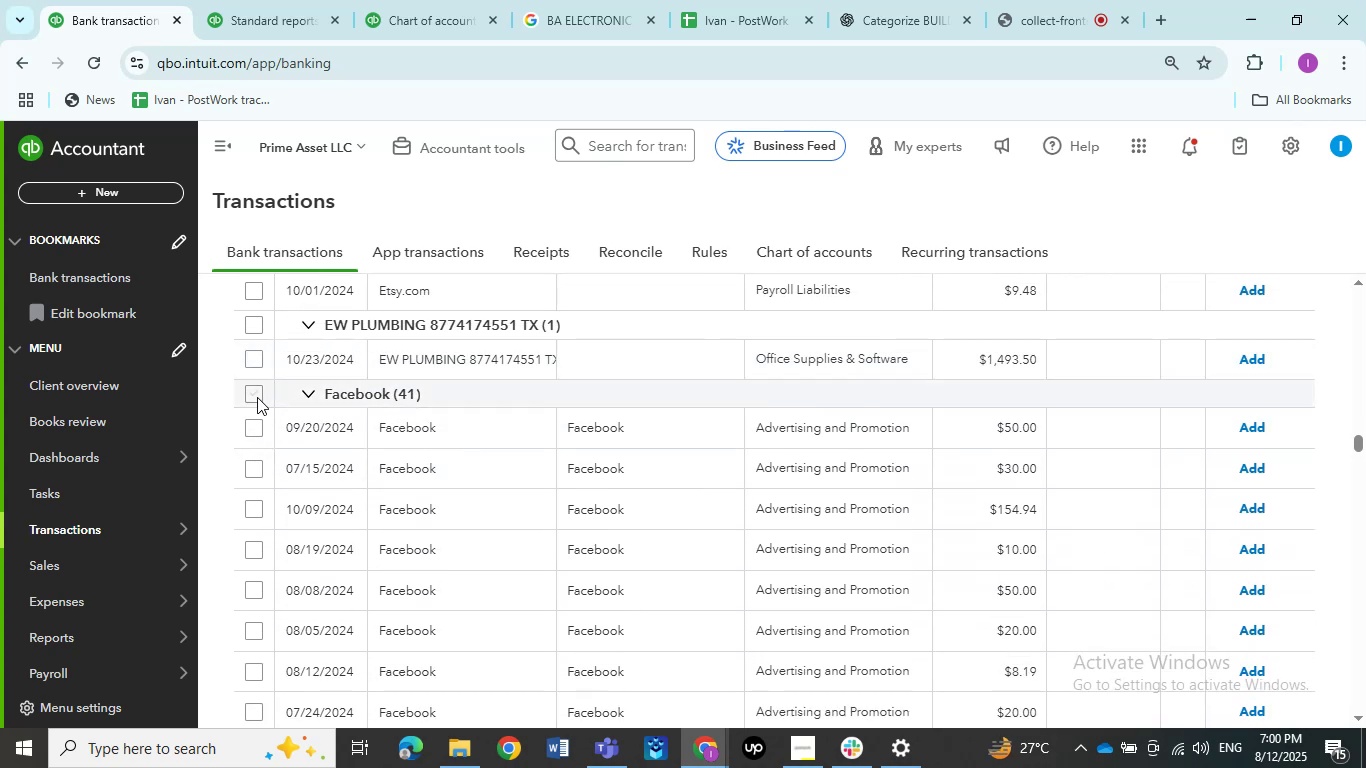 
left_click([257, 397])
 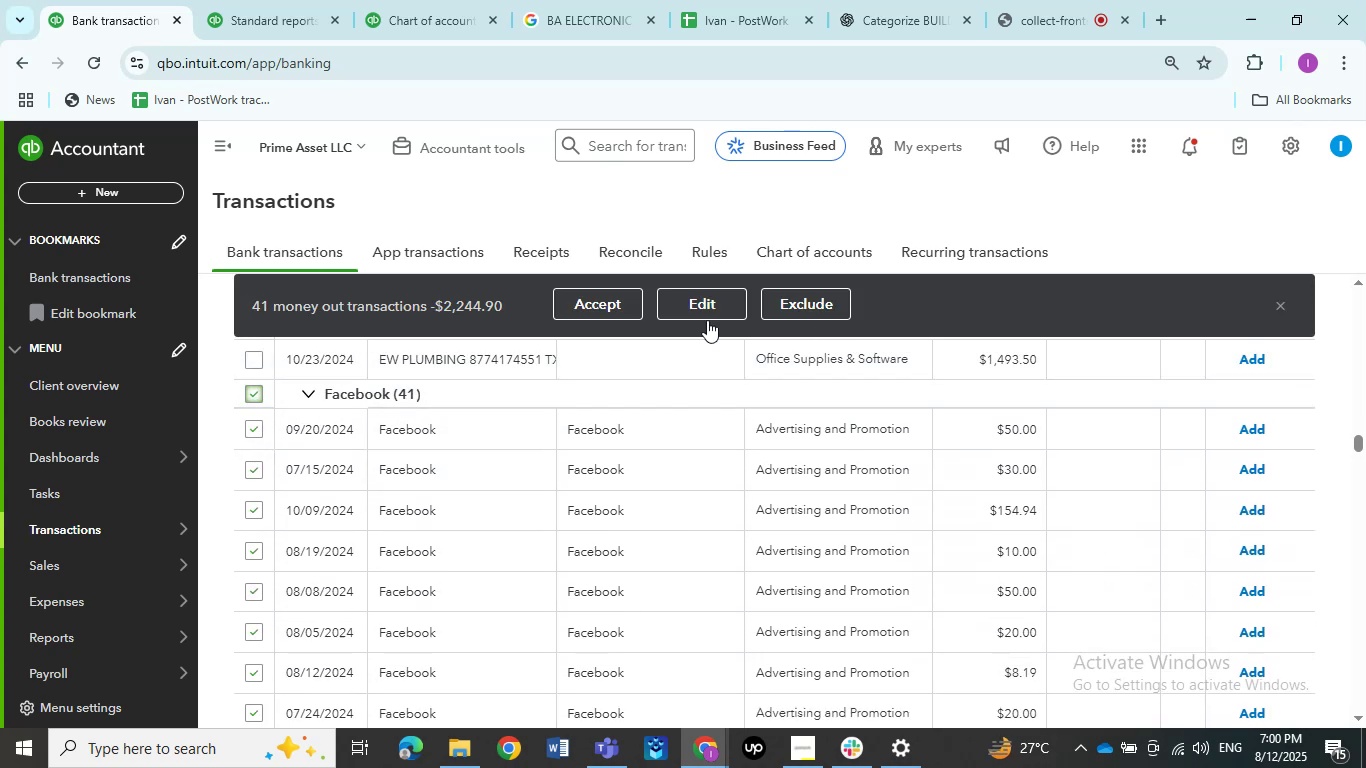 
left_click([705, 301])
 